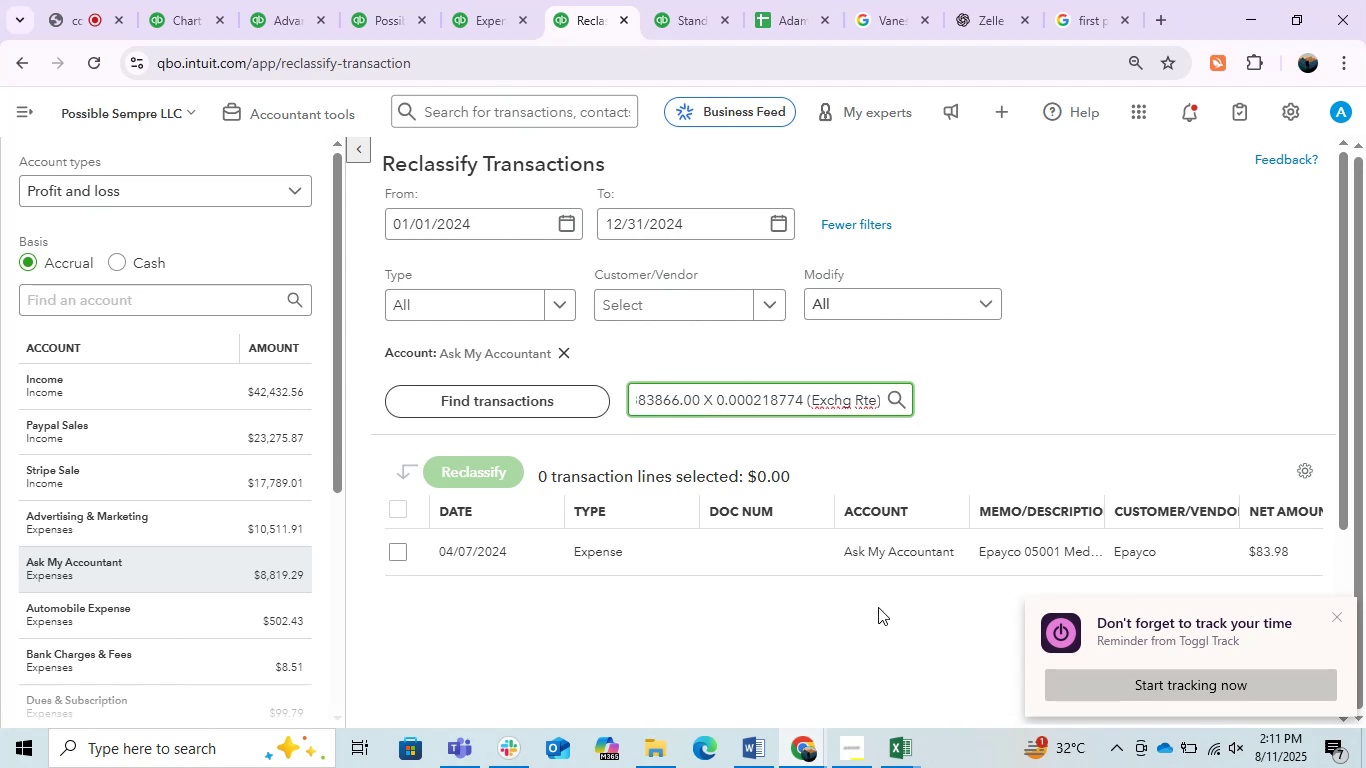 
left_click([869, 557])
 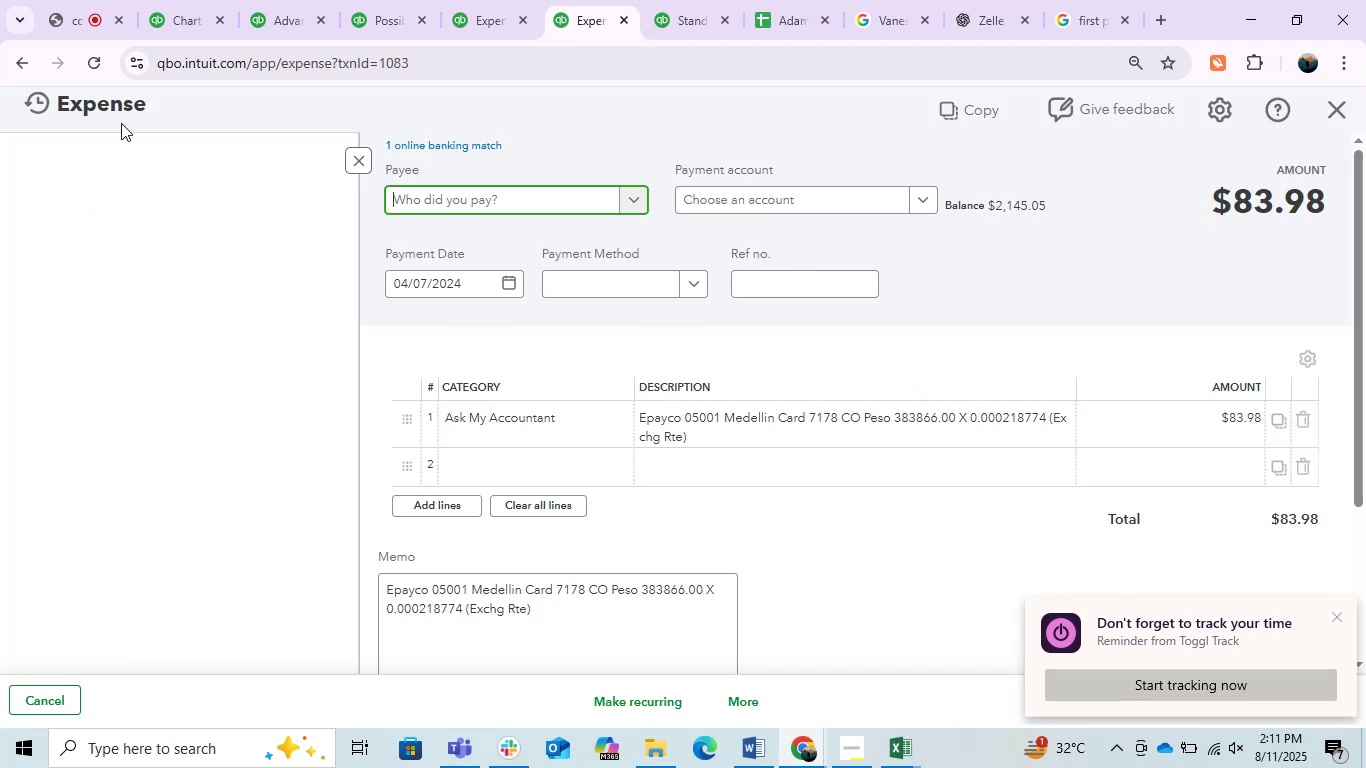 
wait(5.75)
 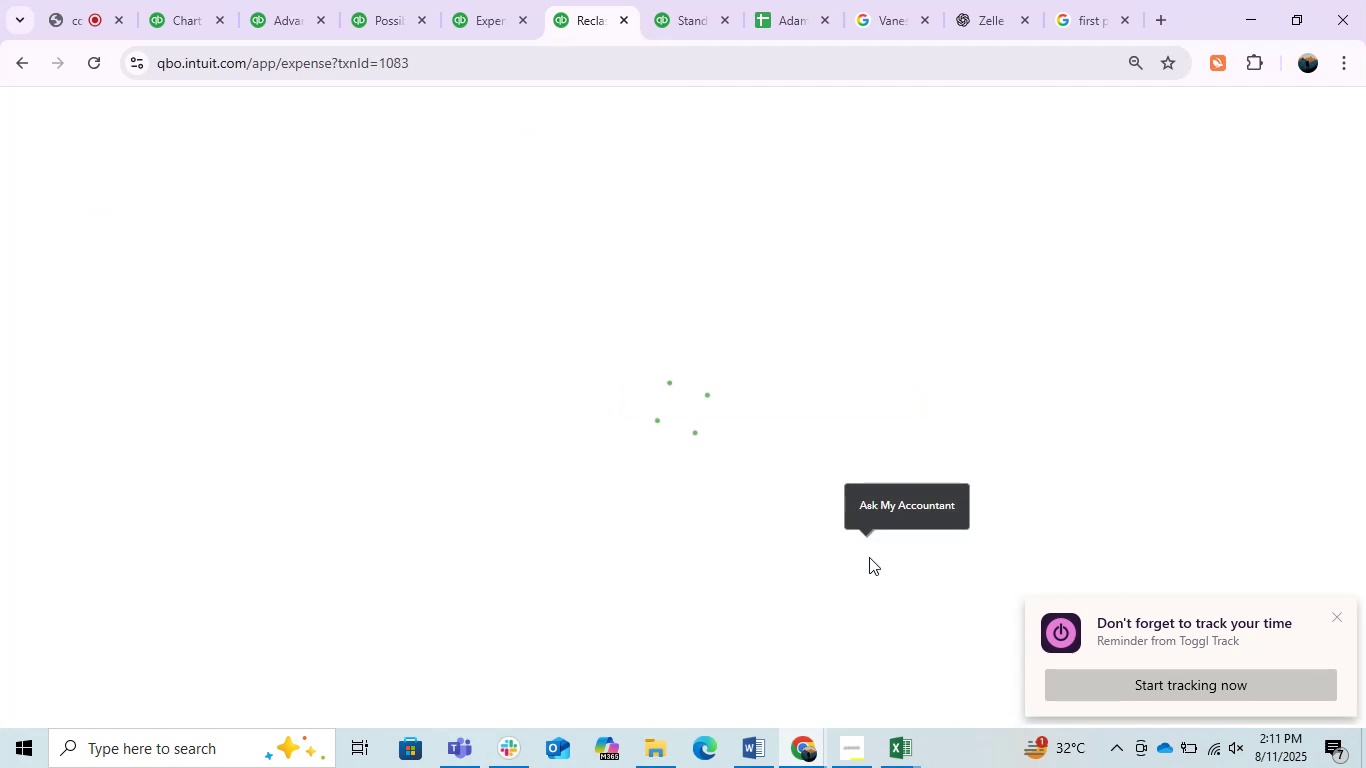 
left_click([574, 432])
 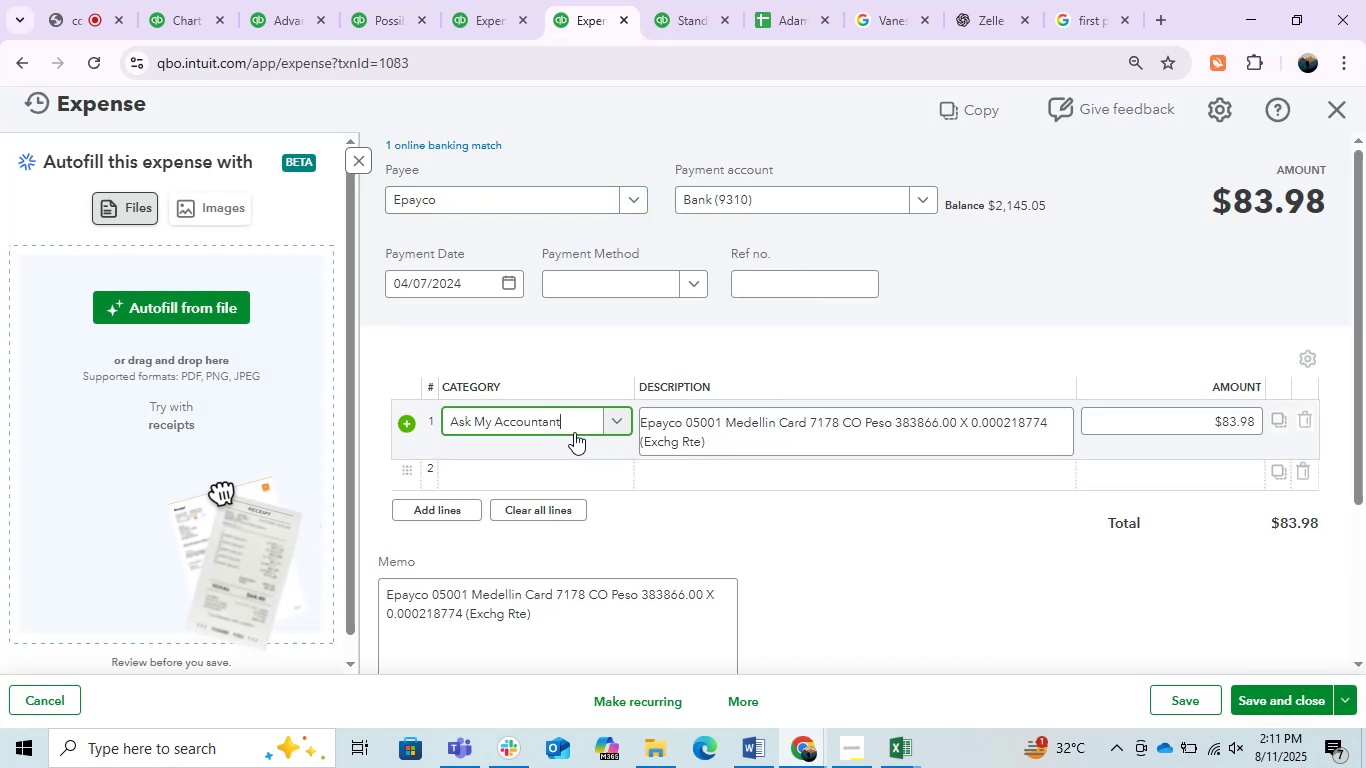 
left_click([574, 432])
 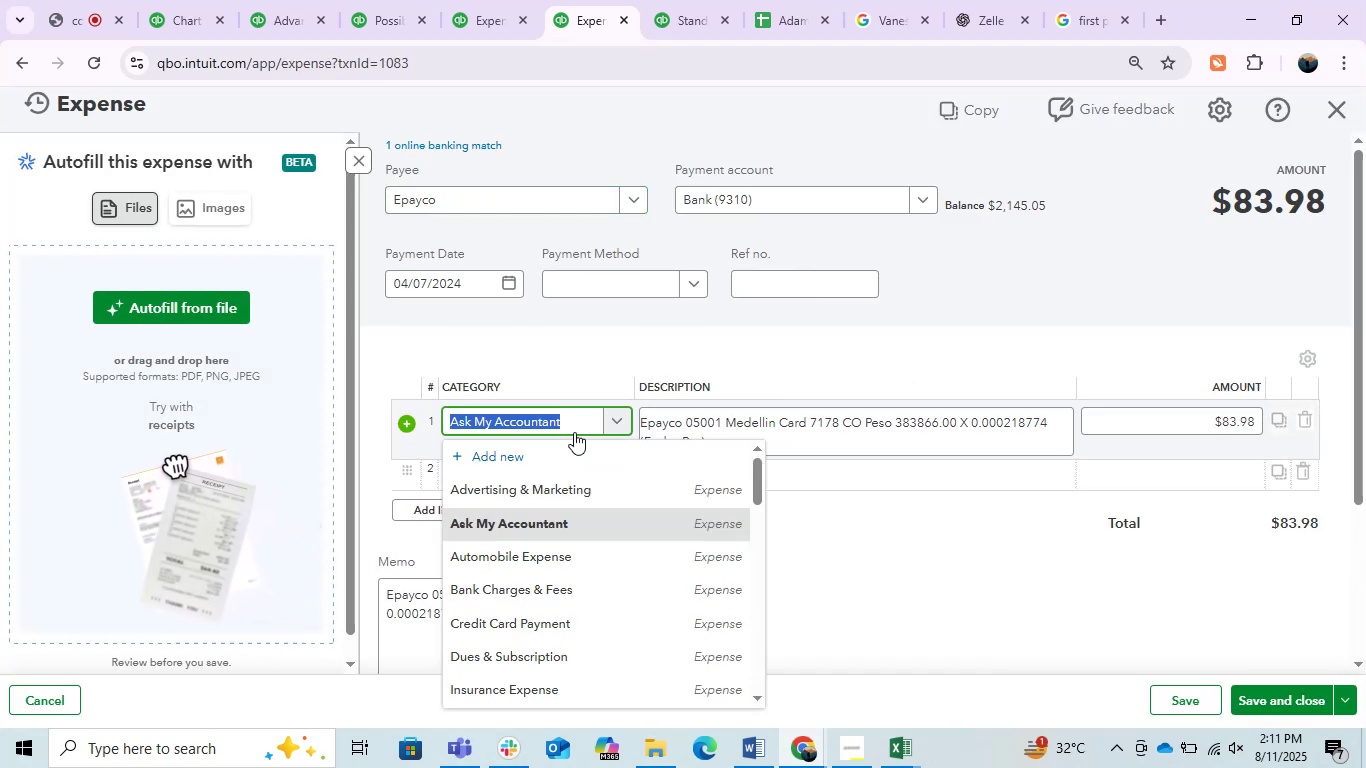 
type(offi)
 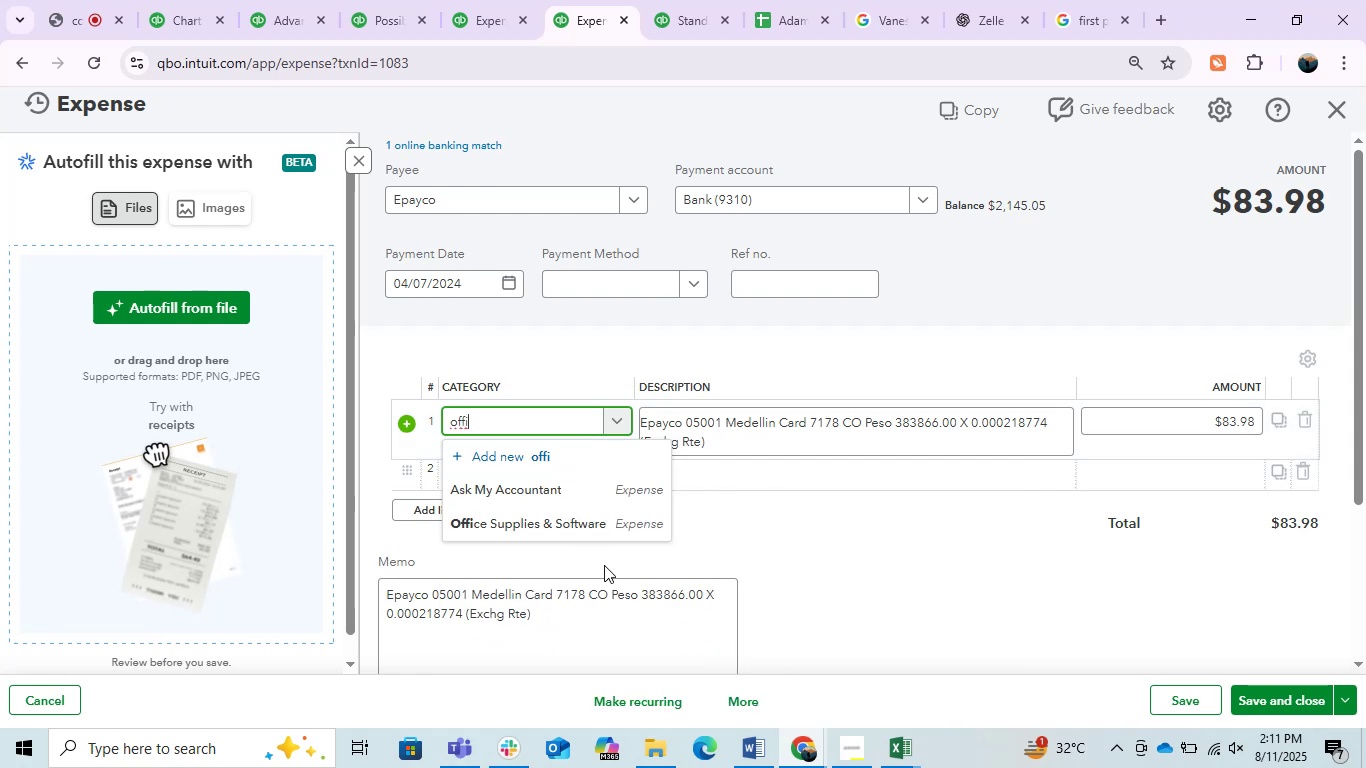 
left_click([555, 533])
 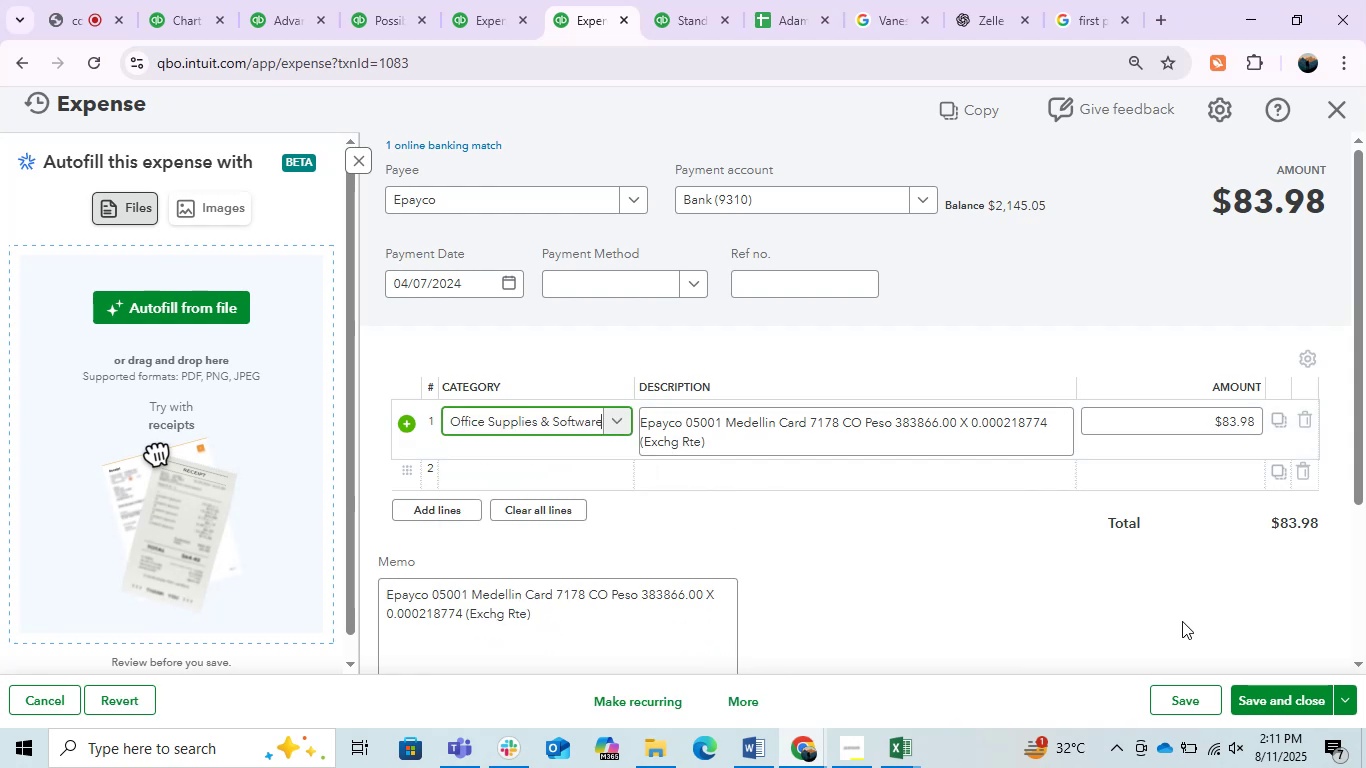 
left_click([1283, 695])
 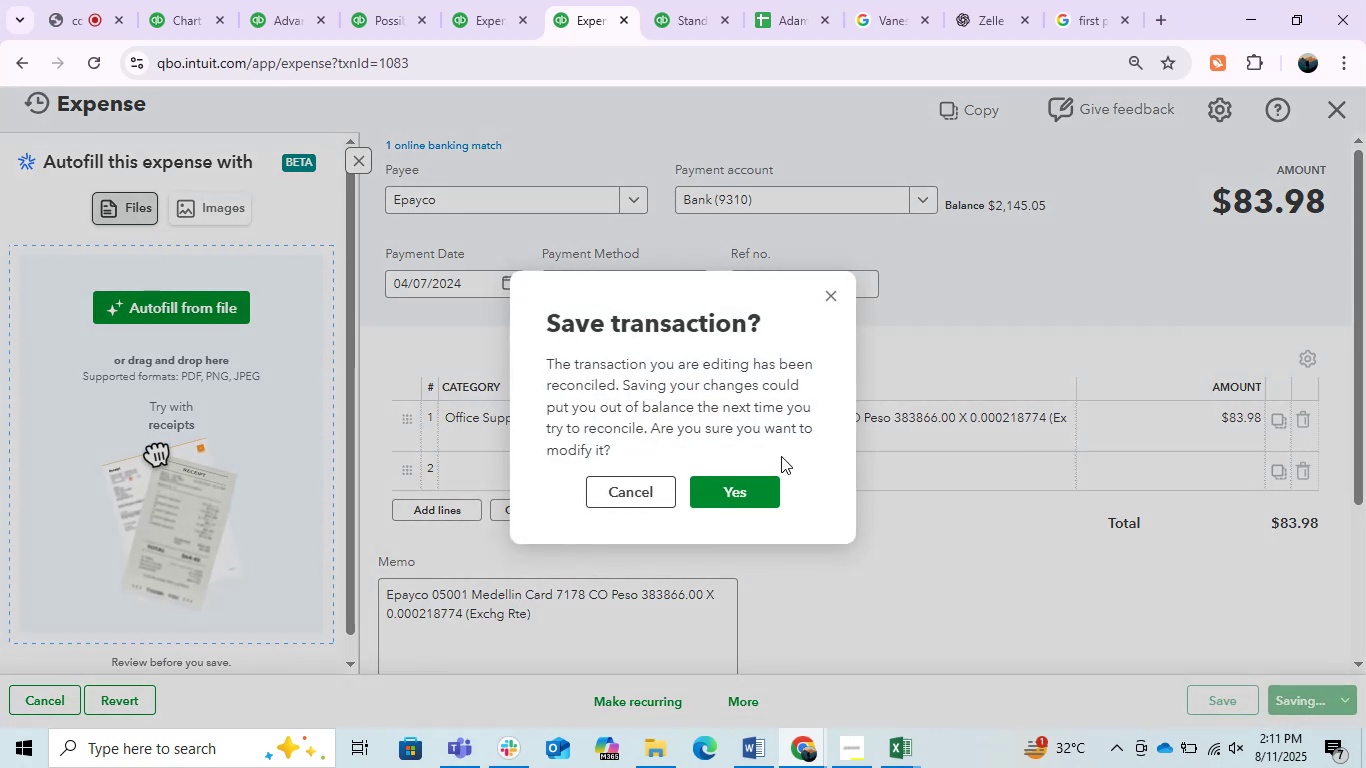 
left_click([751, 496])
 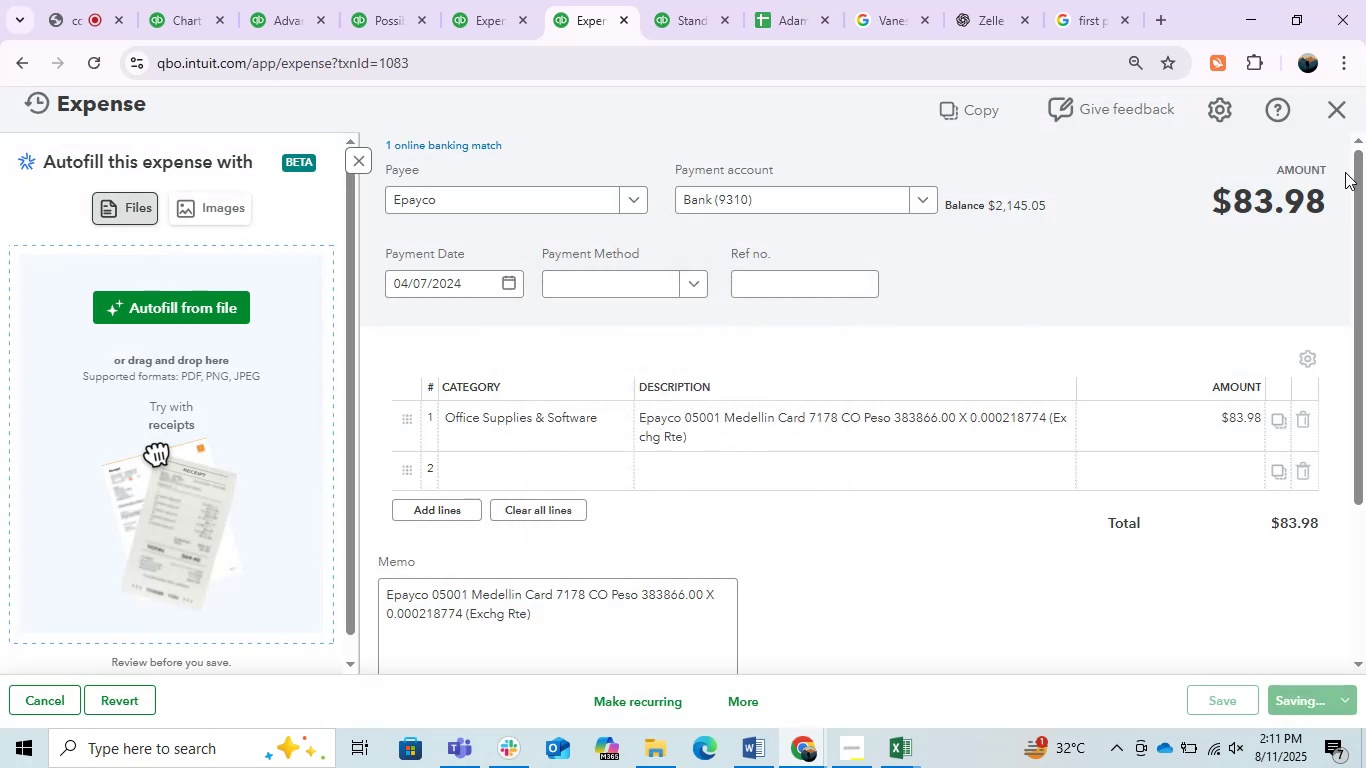 
mouse_move([1309, 153])
 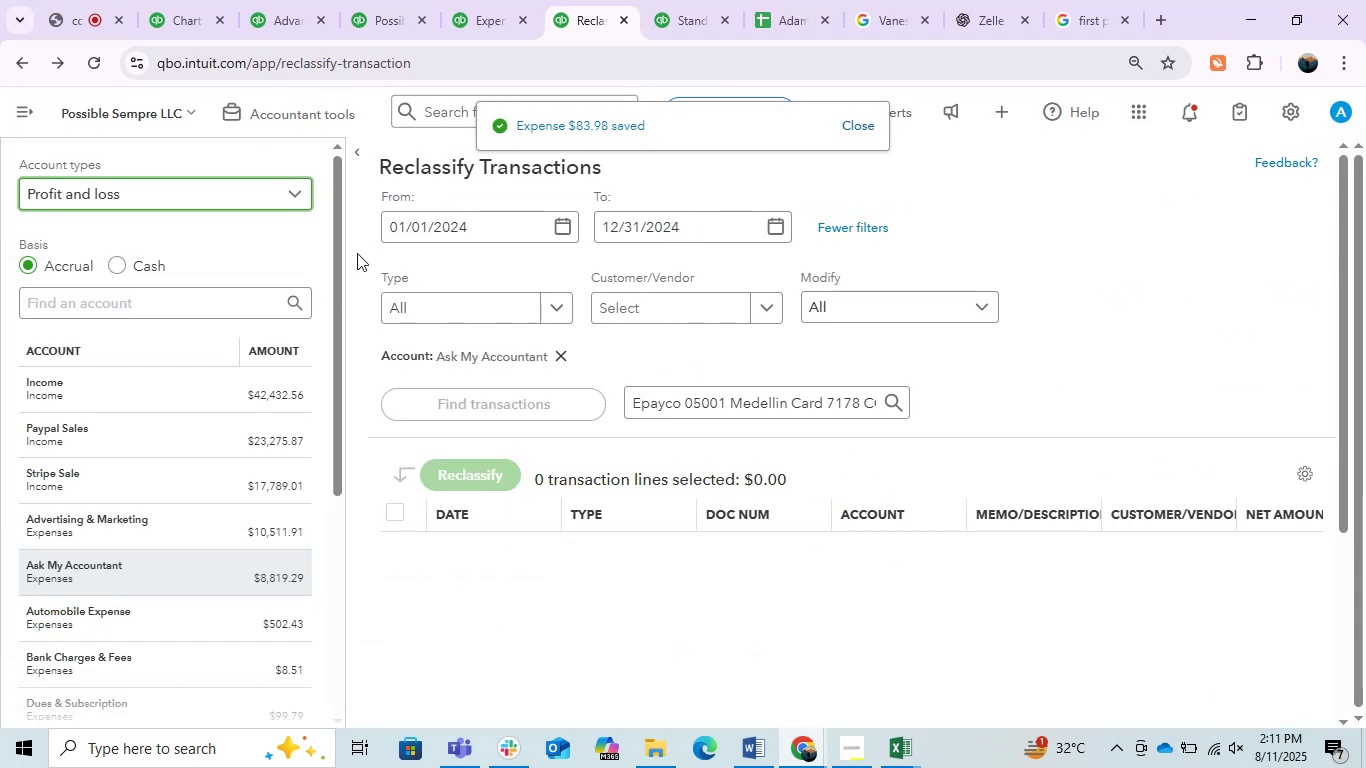 
scroll: coordinate [649, 460], scroll_direction: down, amount: 1.0
 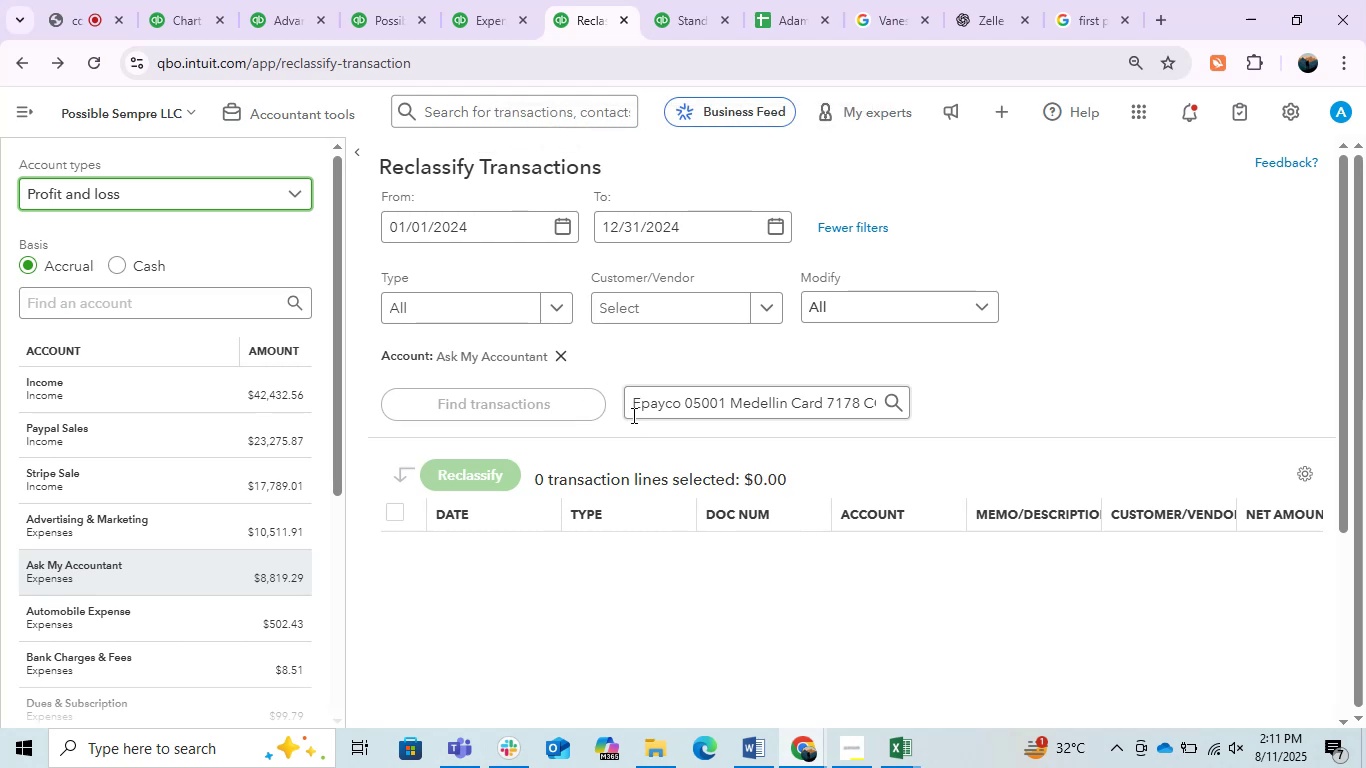 
double_click([820, 404])
 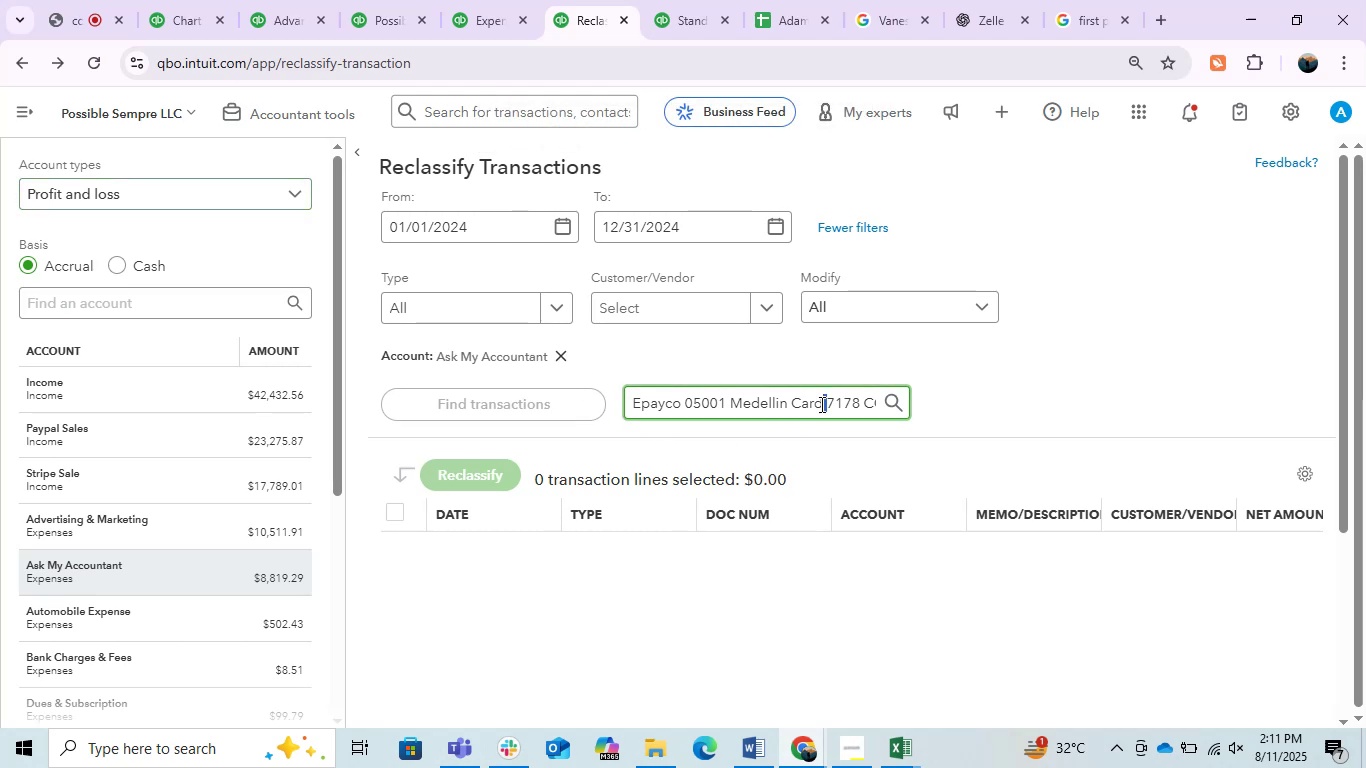 
triple_click([820, 404])
 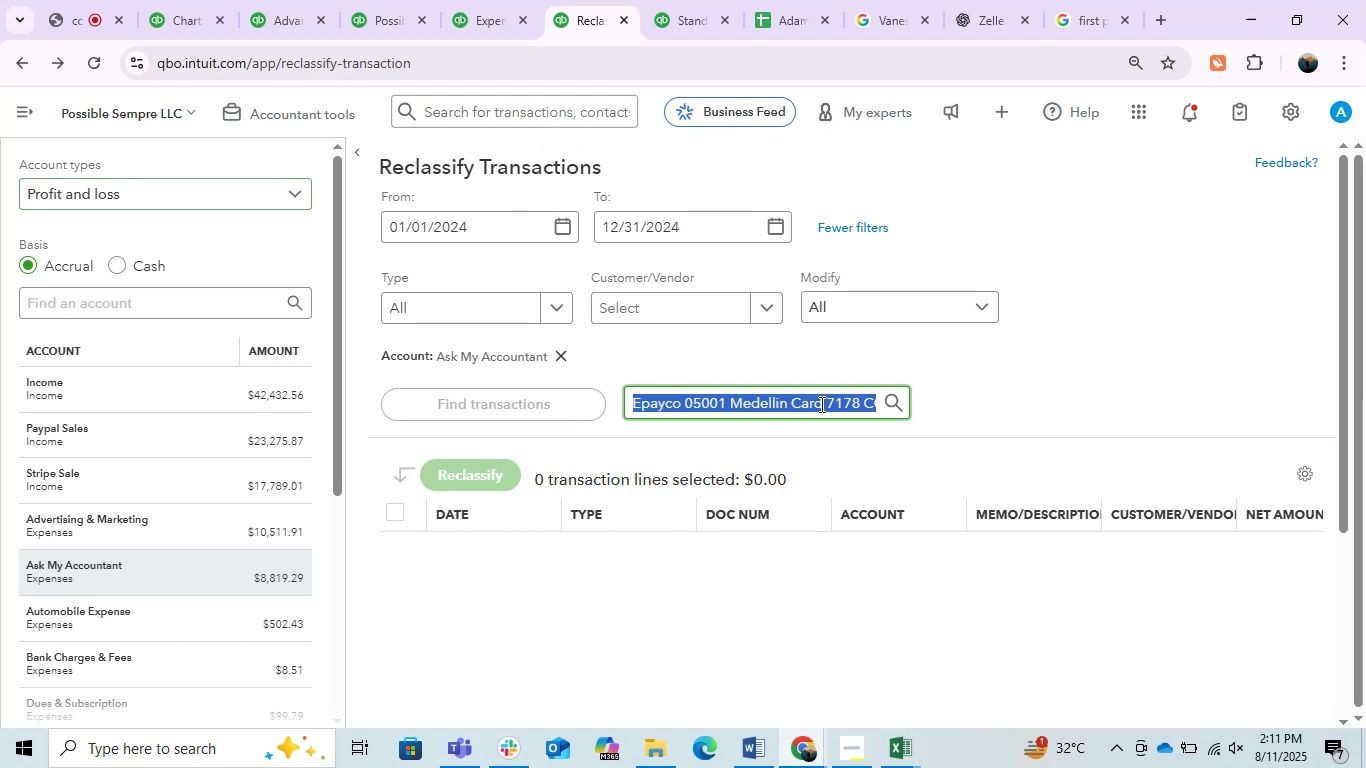 
key(Backspace)
 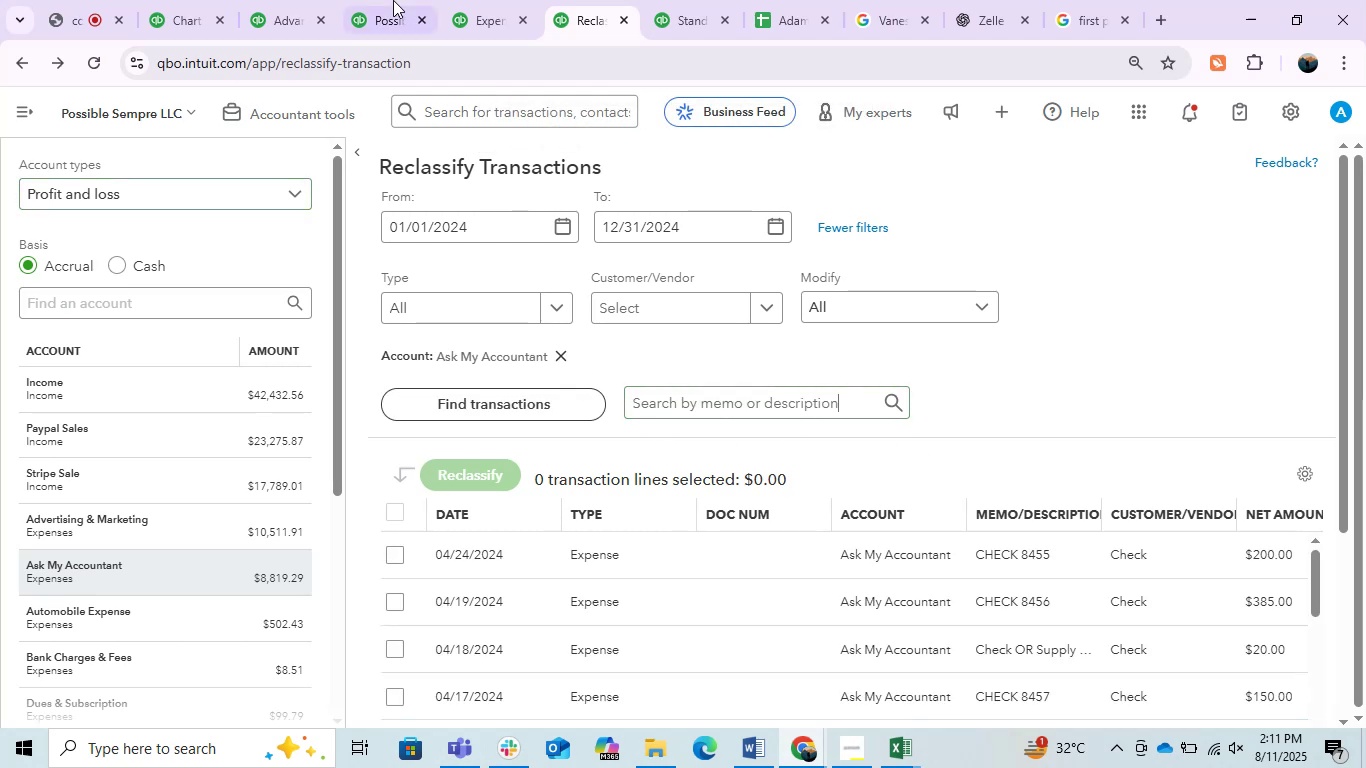 
left_click([440, 0])
 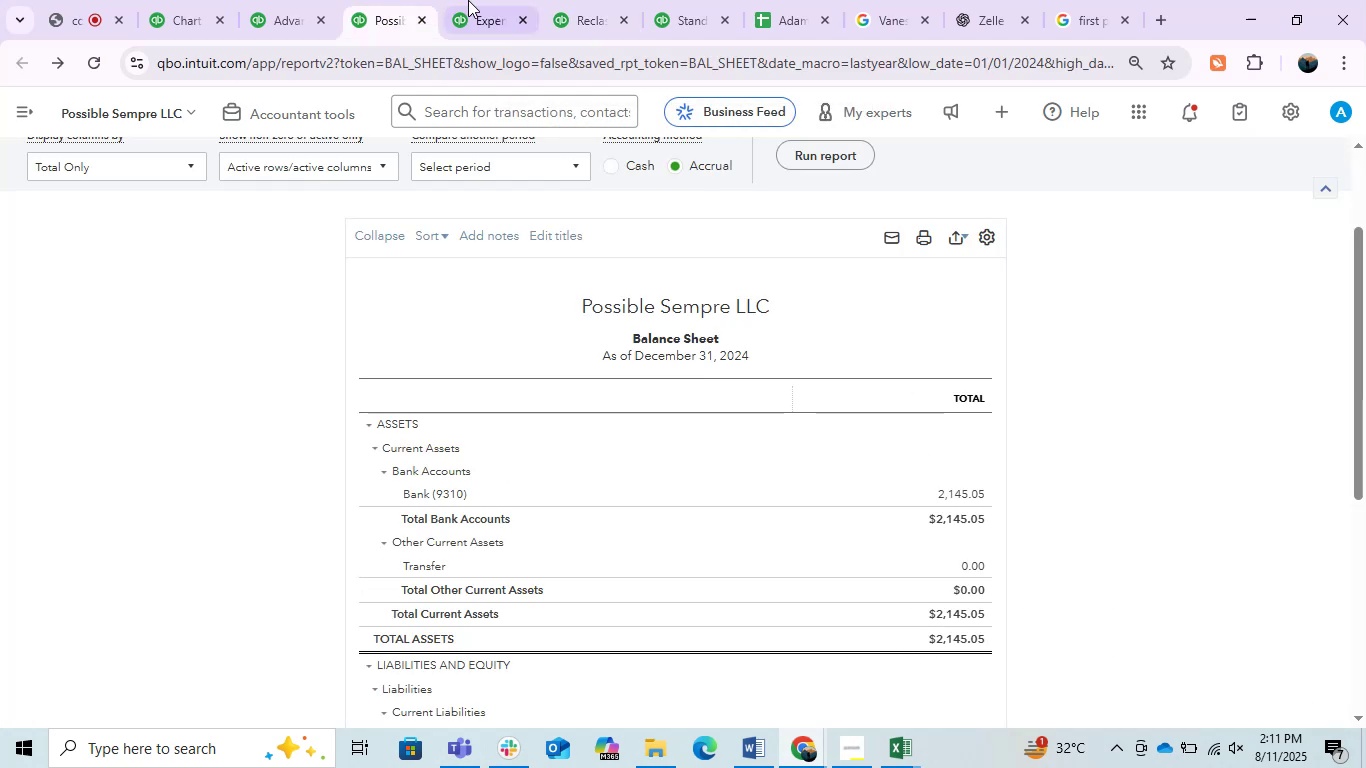 
left_click([476, 0])
 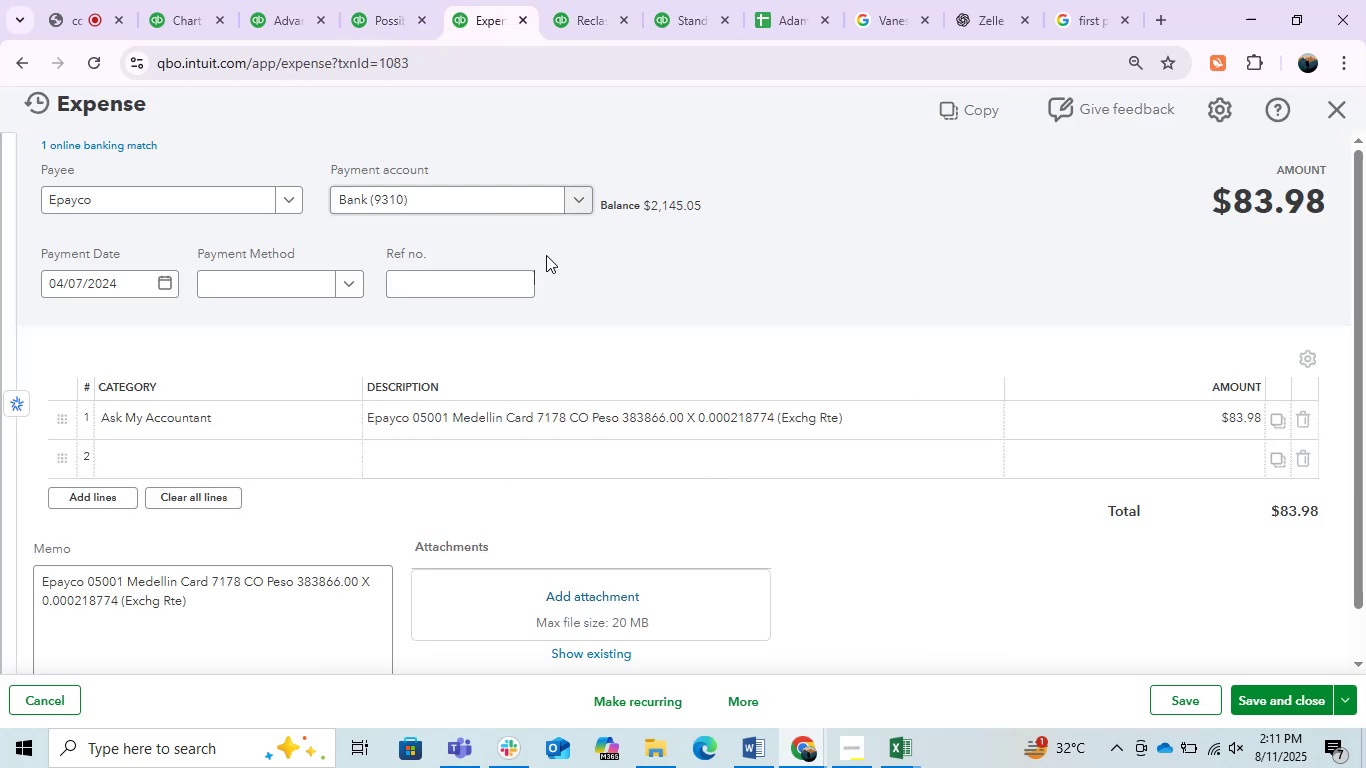 
scroll: coordinate [666, 372], scroll_direction: down, amount: 5.0
 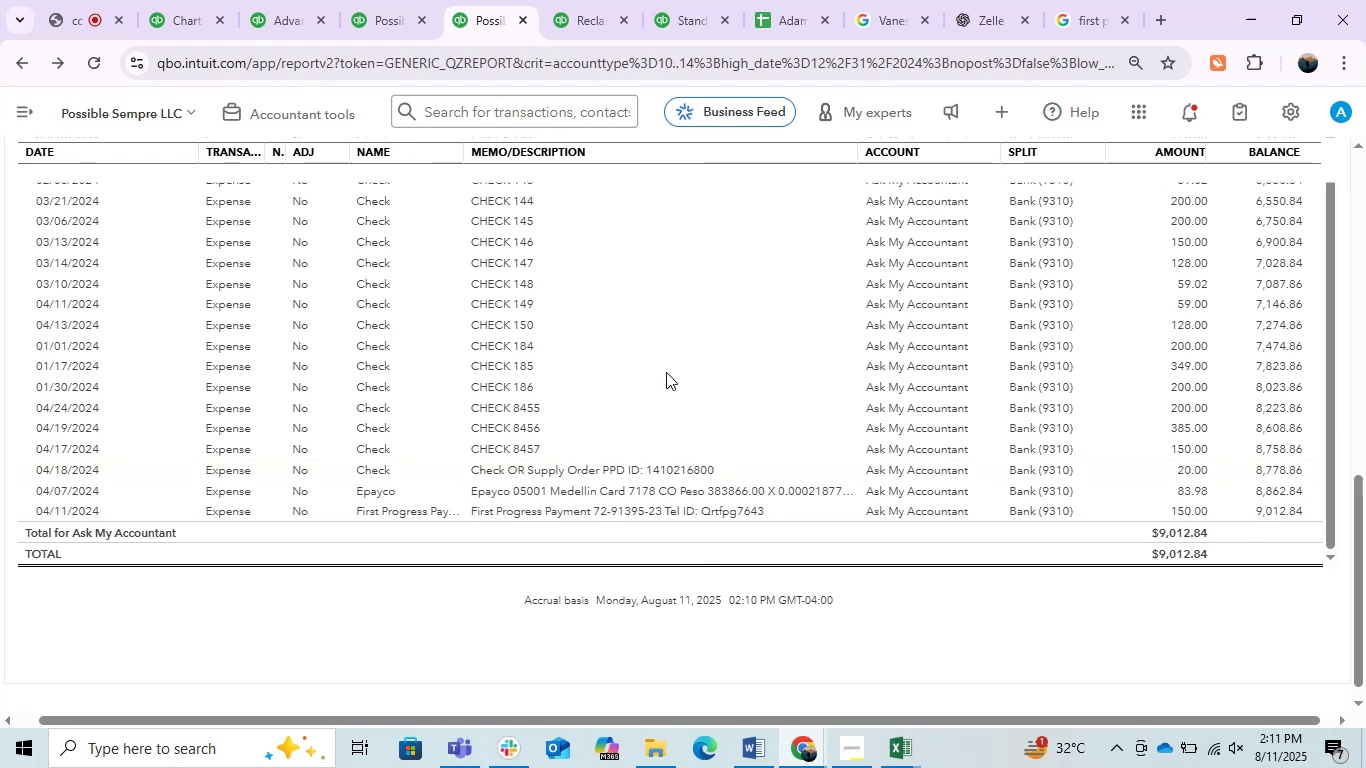 
scroll: coordinate [1344, 390], scroll_direction: up, amount: 4.0
 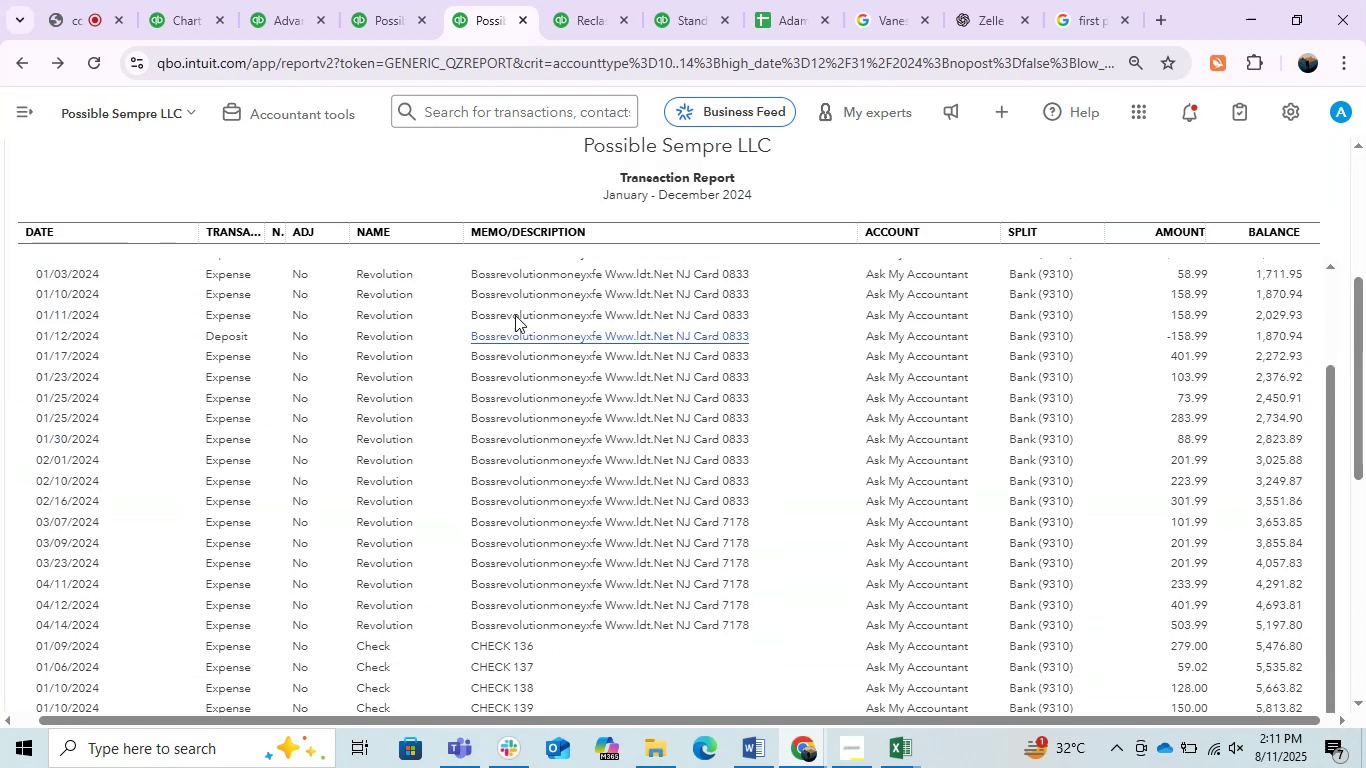 
scroll: coordinate [627, 402], scroll_direction: down, amount: 15.0
 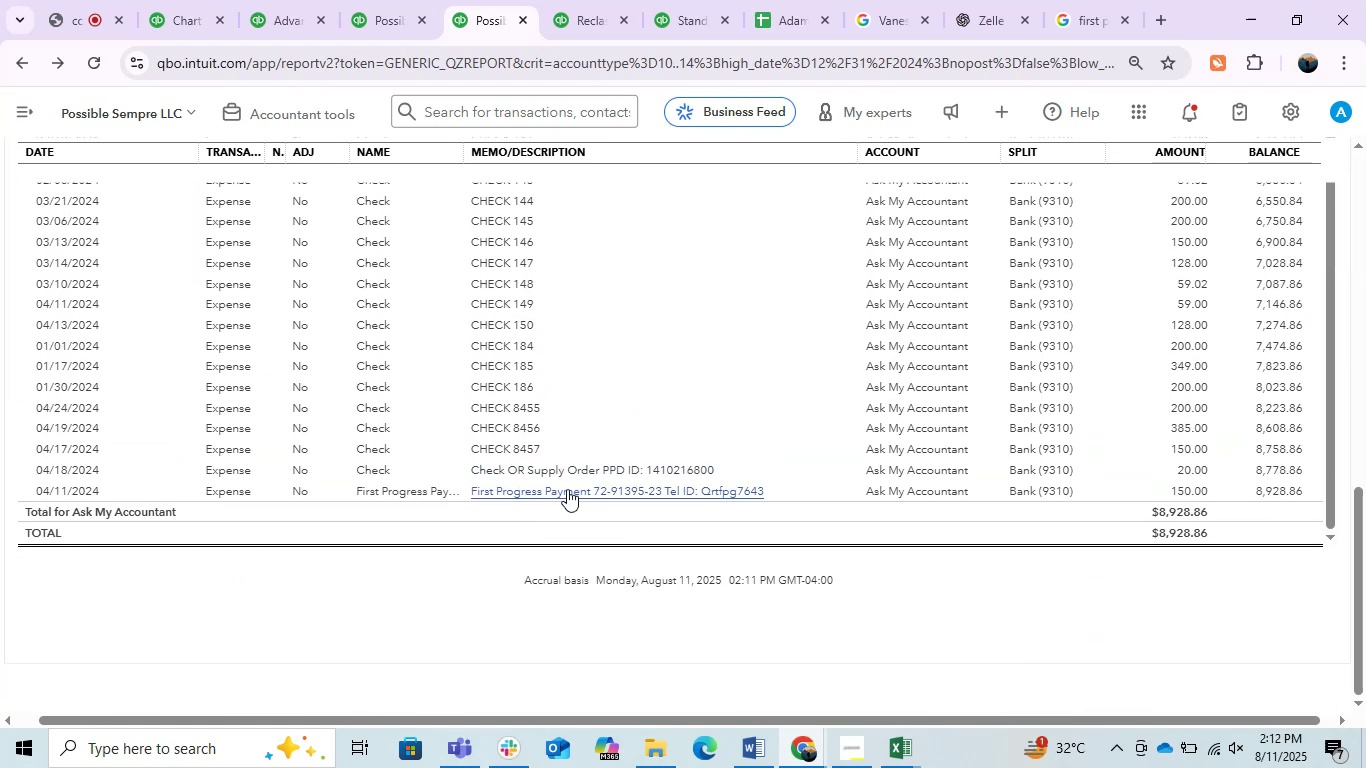 
left_click([567, 489])
 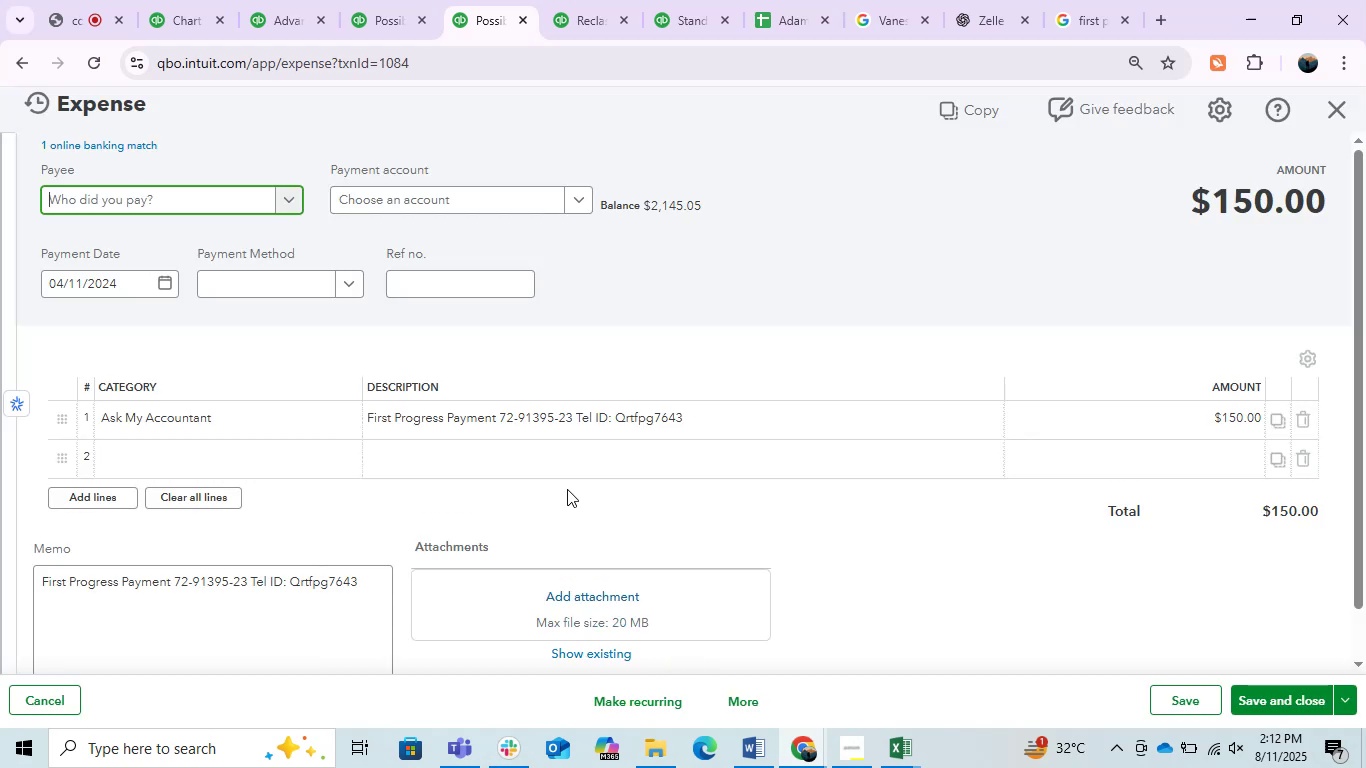 
double_click([574, 427])
 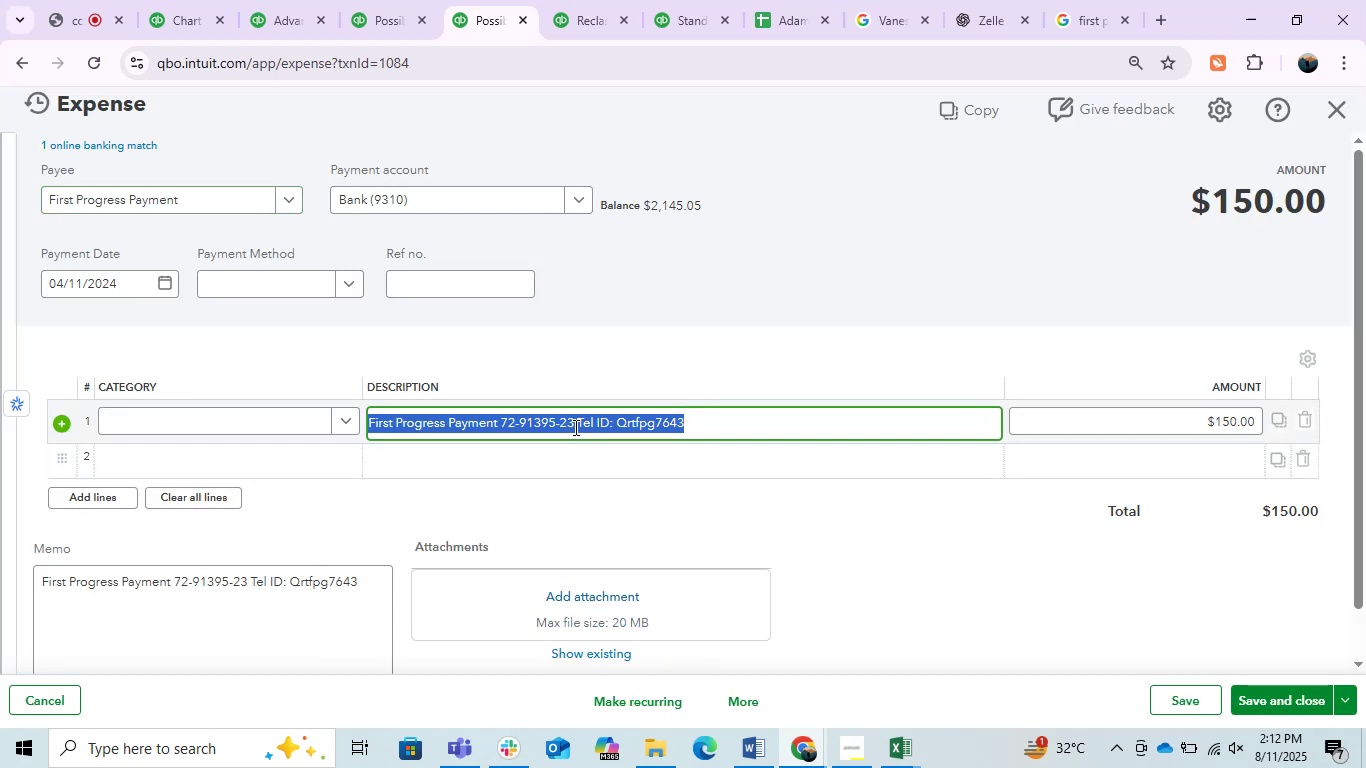 
key(Control+C)
 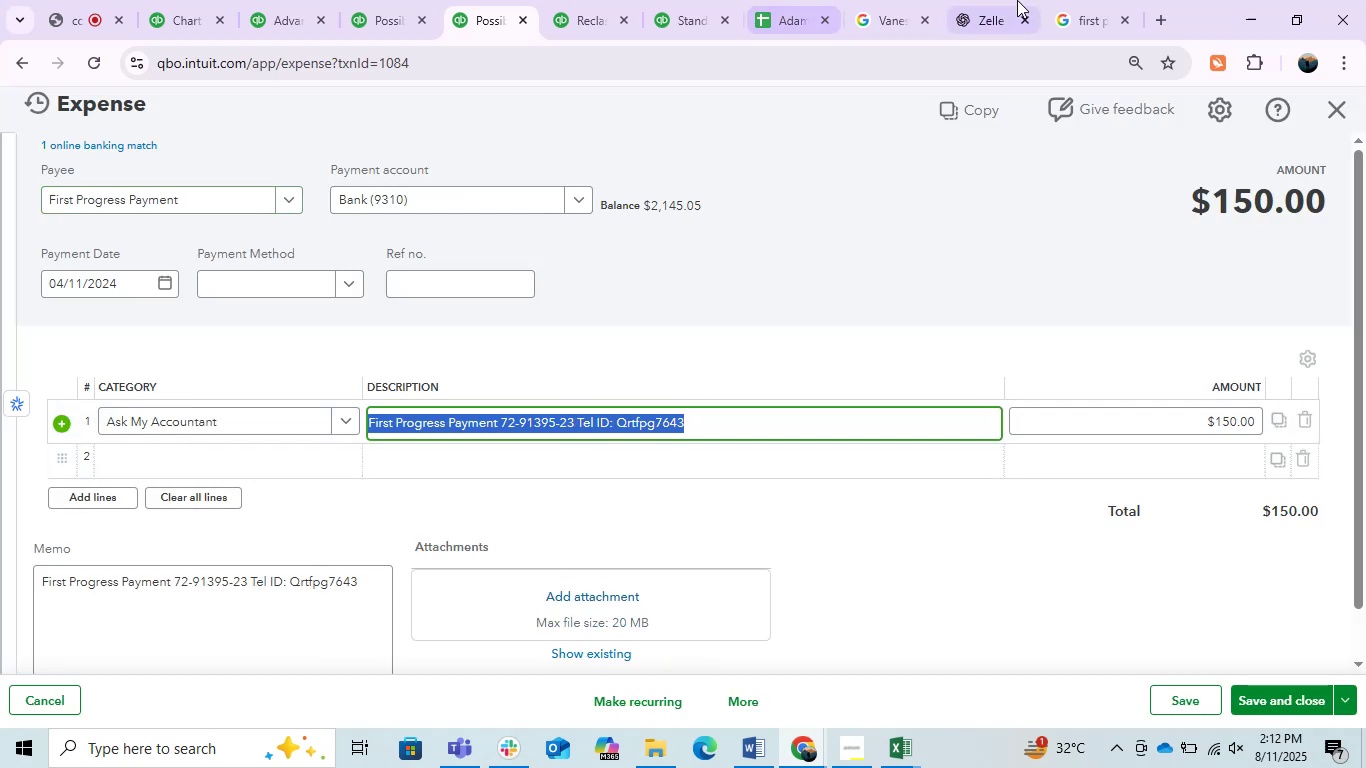 
left_click([989, 0])
 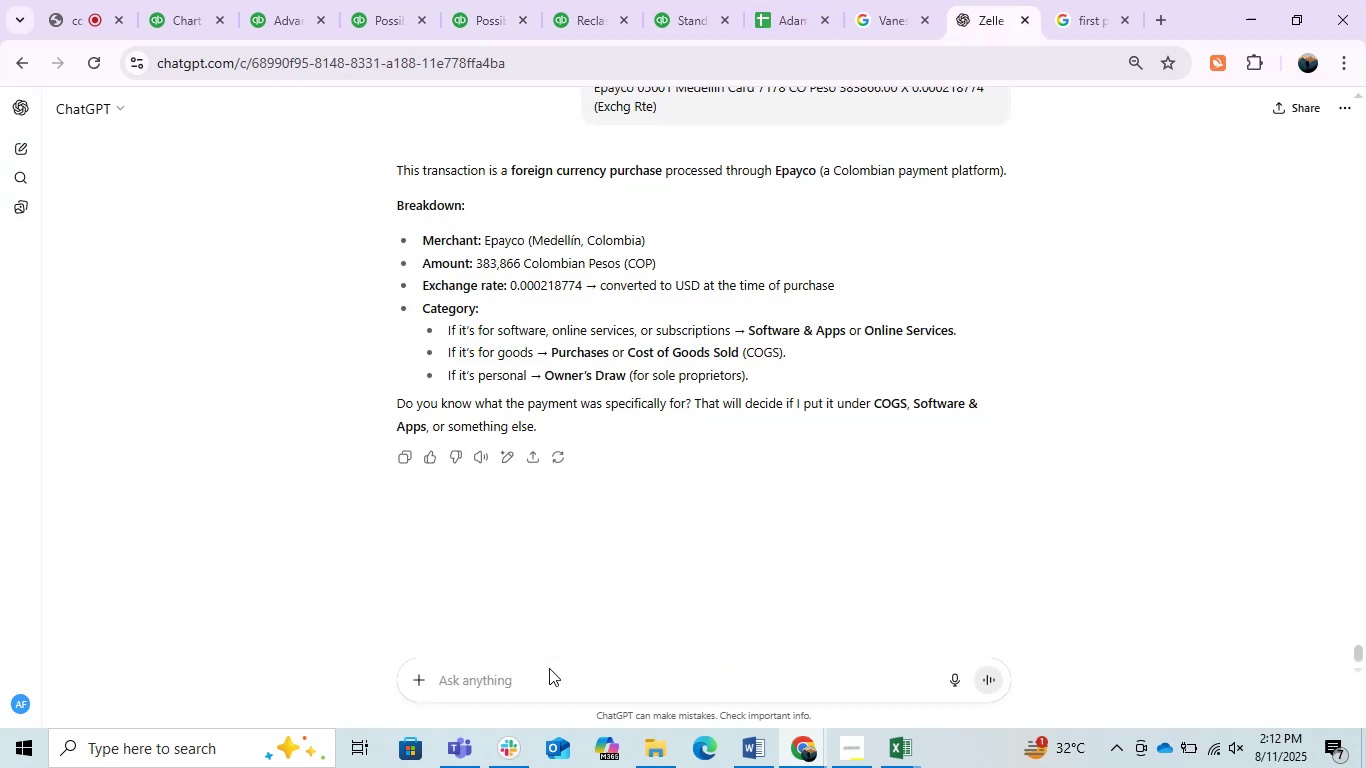 
key(Control+ControlLeft)
 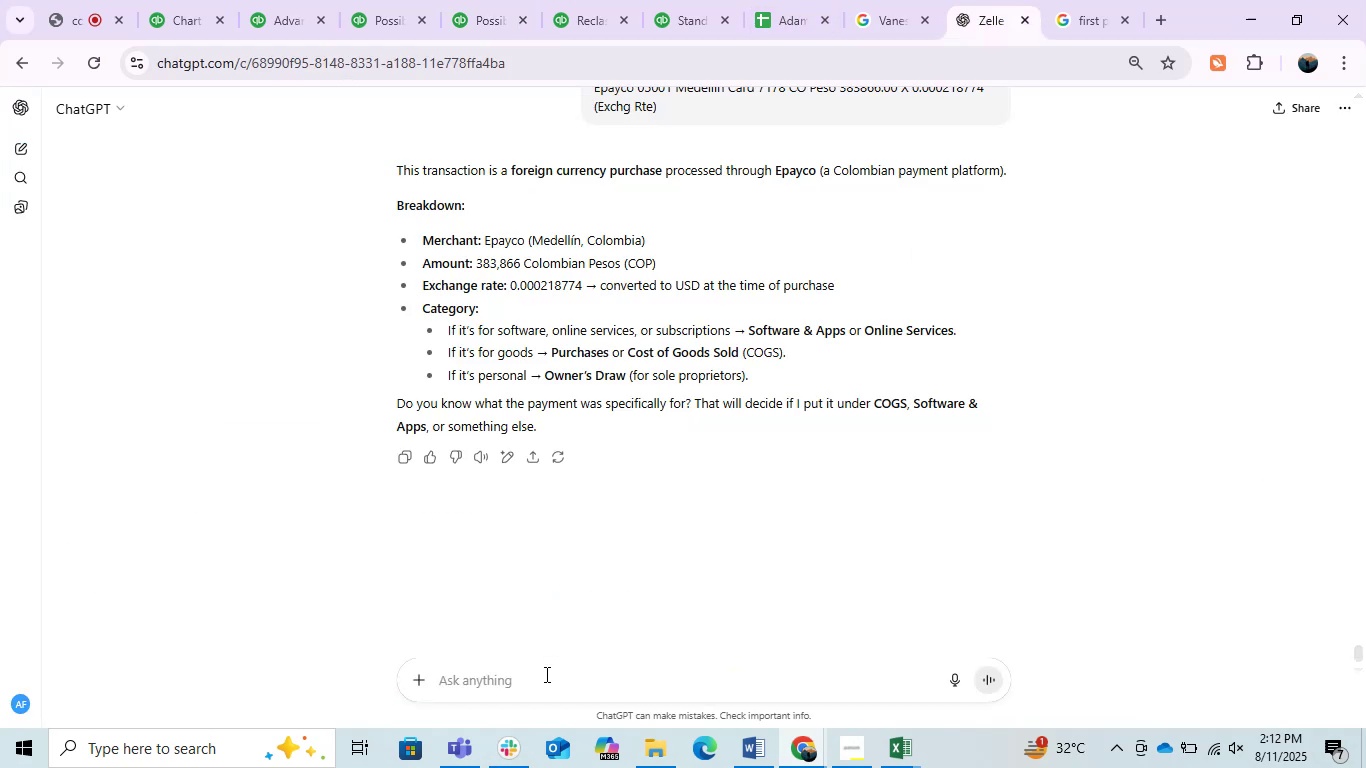 
left_click([545, 674])
 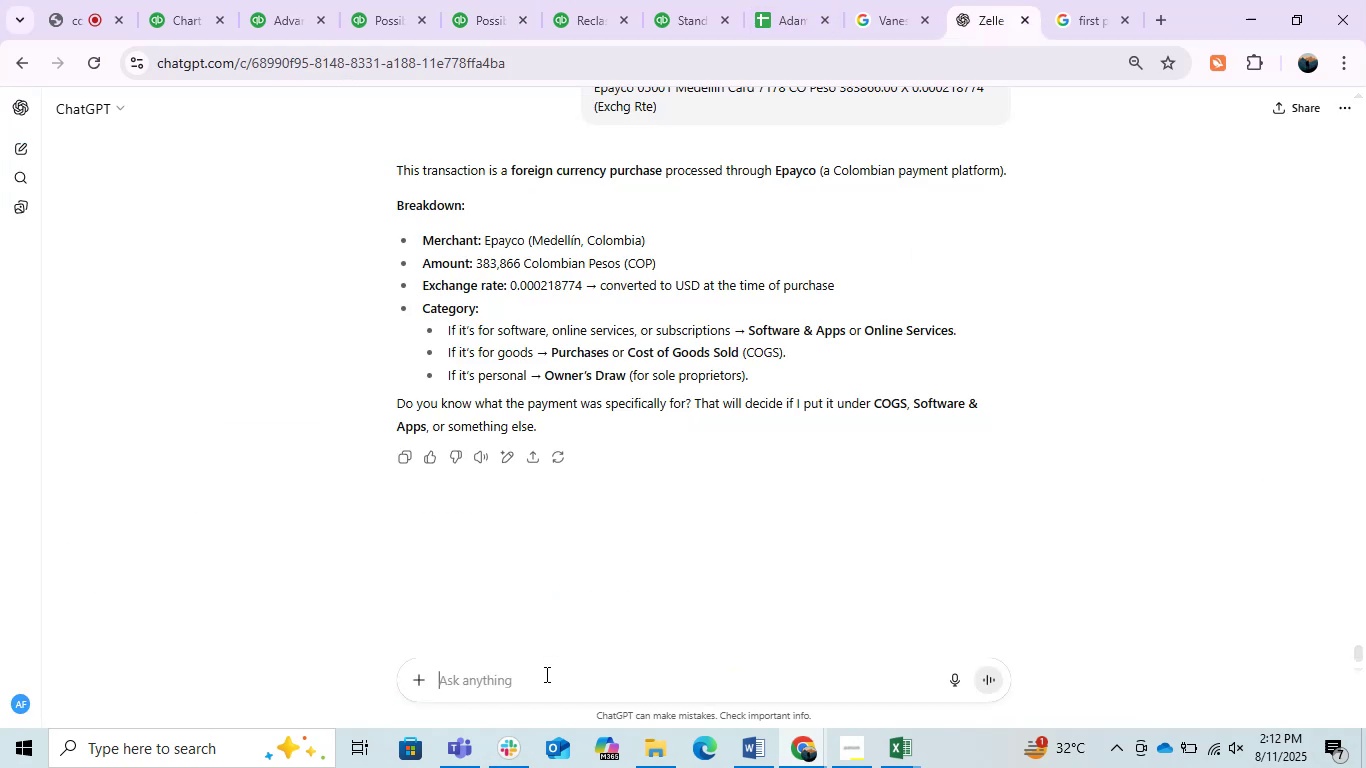 
key(Control+V)
 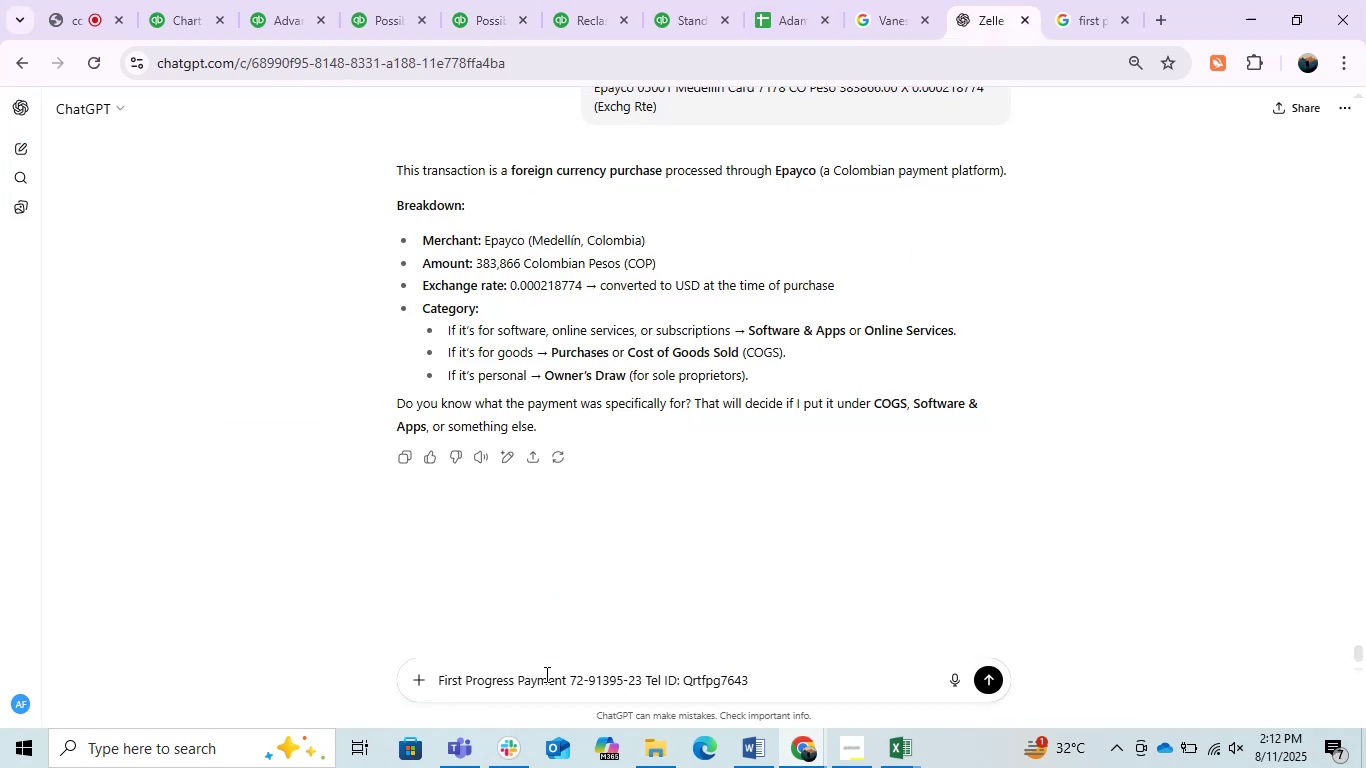 
wait(8.08)
 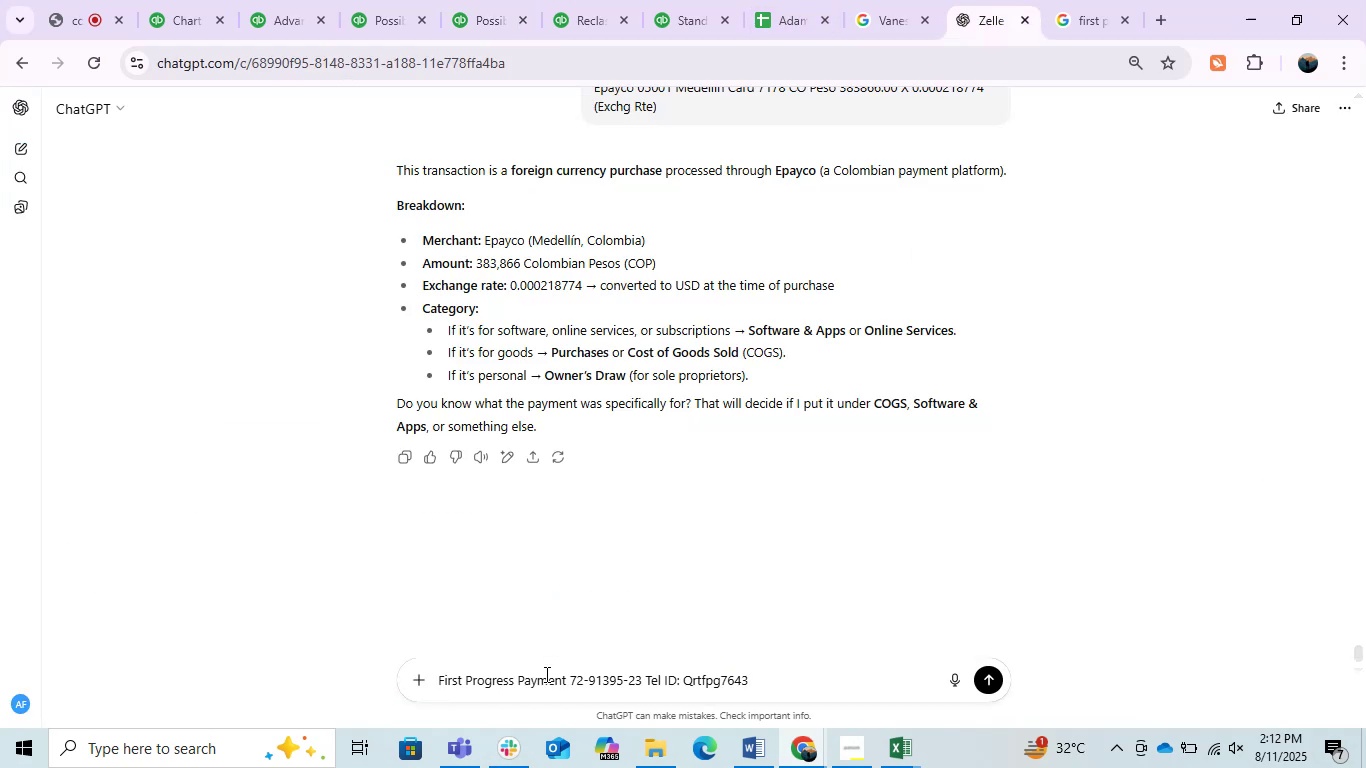 
key(Enter)
 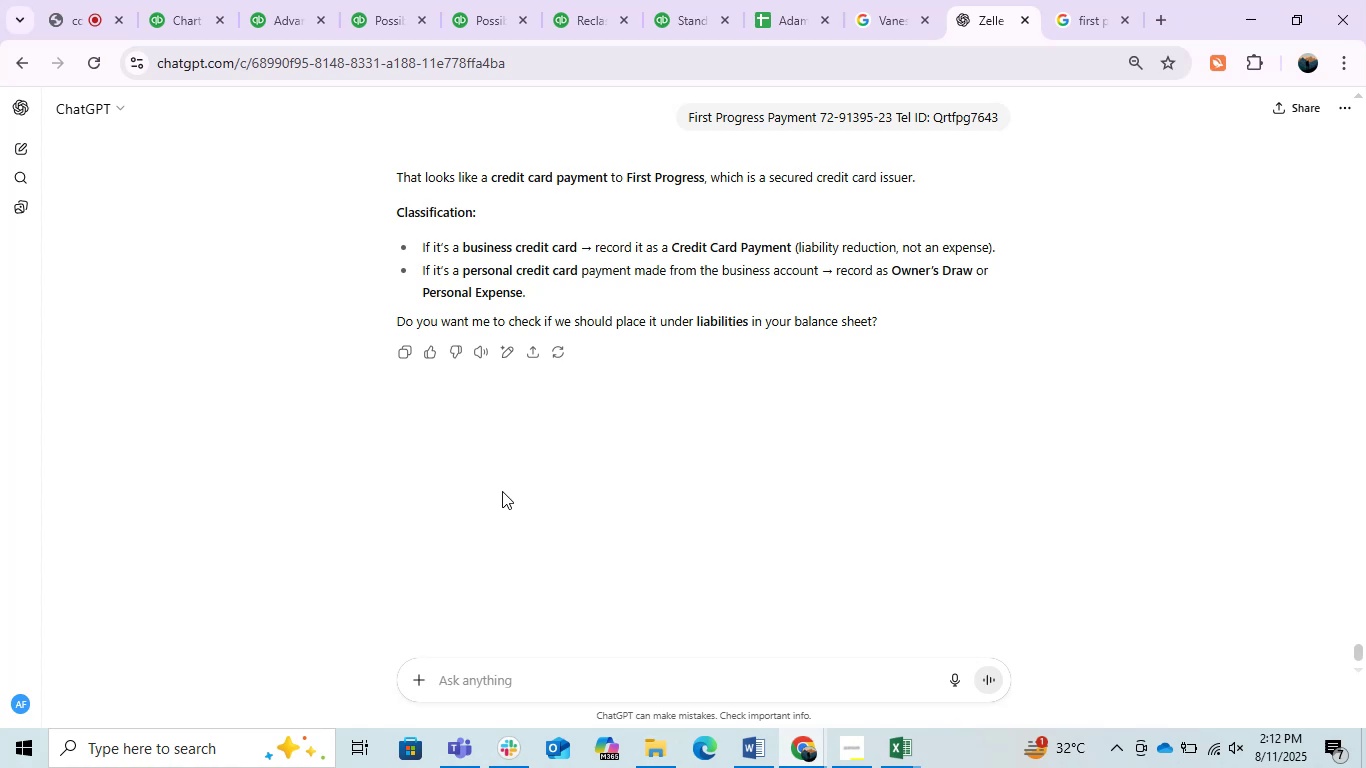 
wait(22.56)
 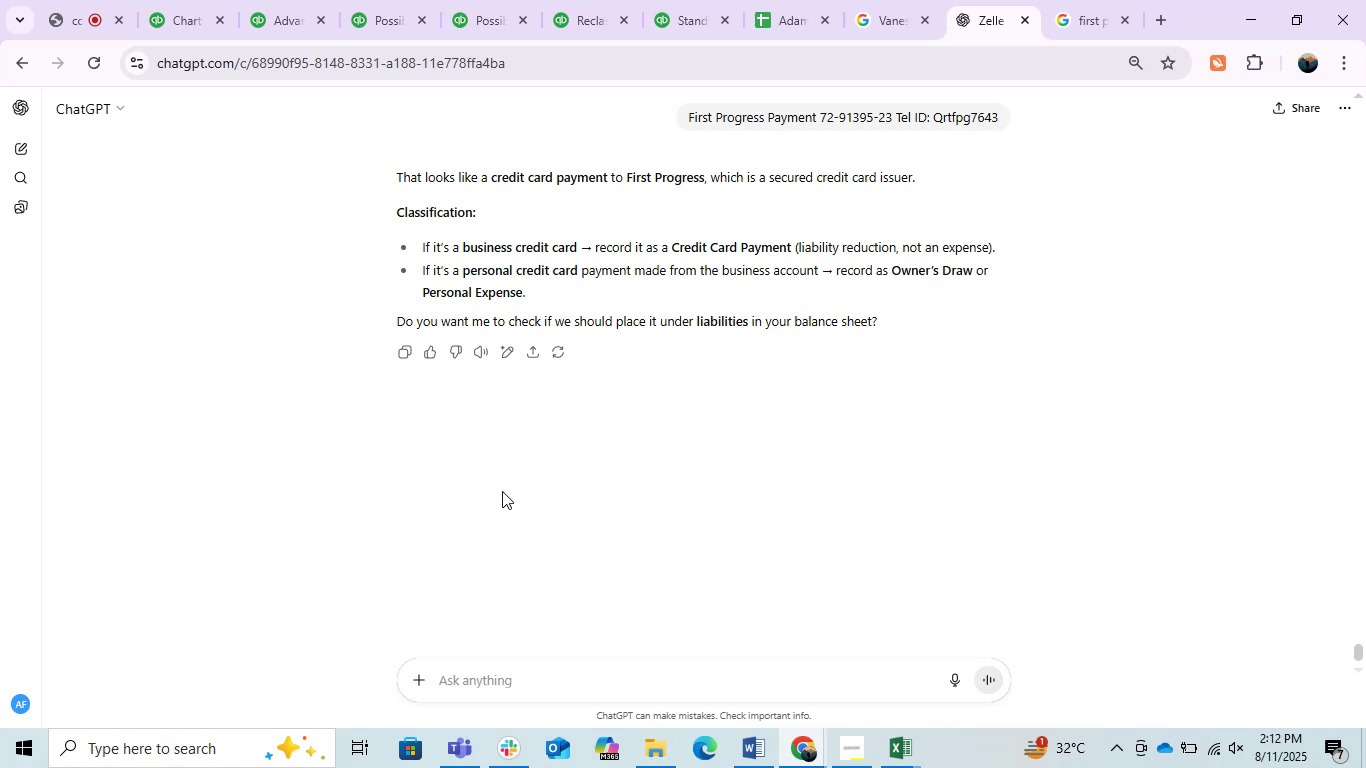 
scroll: coordinate [502, 491], scroll_direction: down, amount: 4.0
 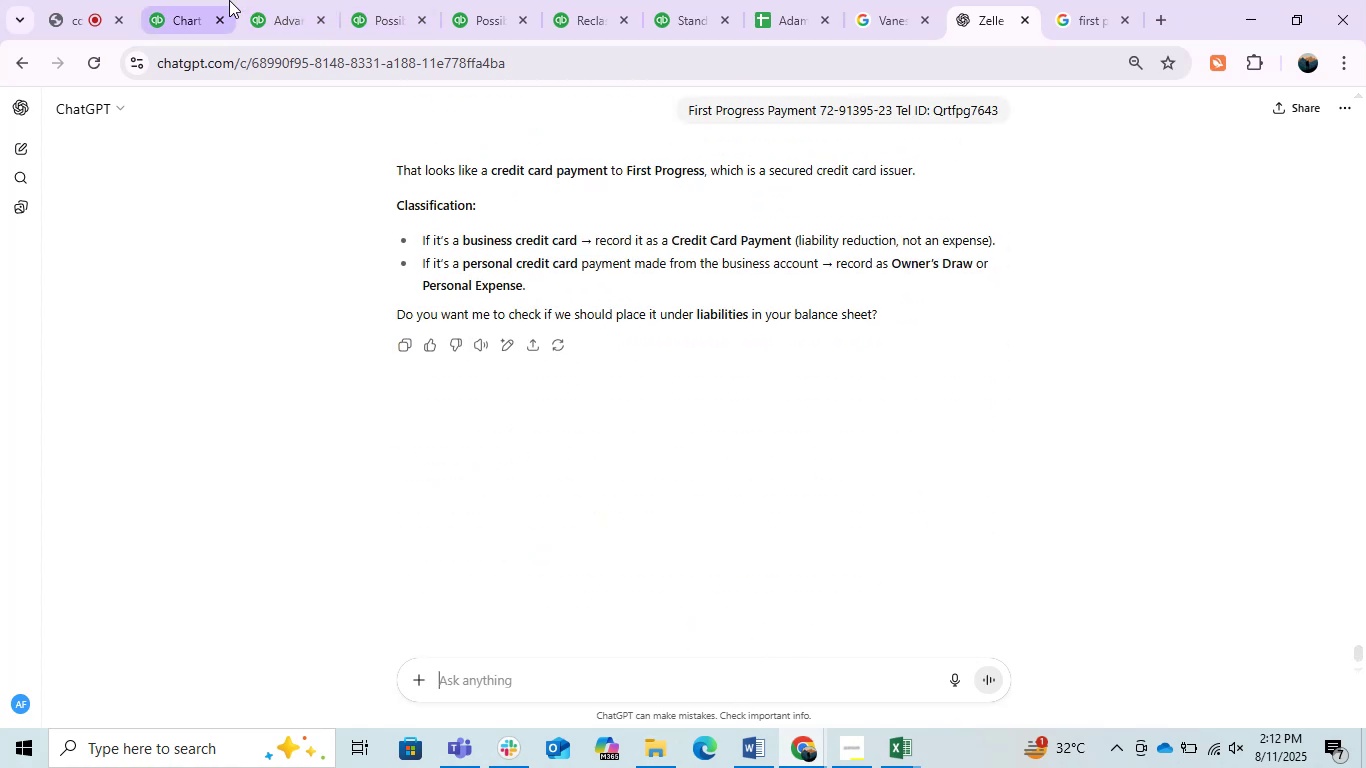 
left_click([596, 0])
 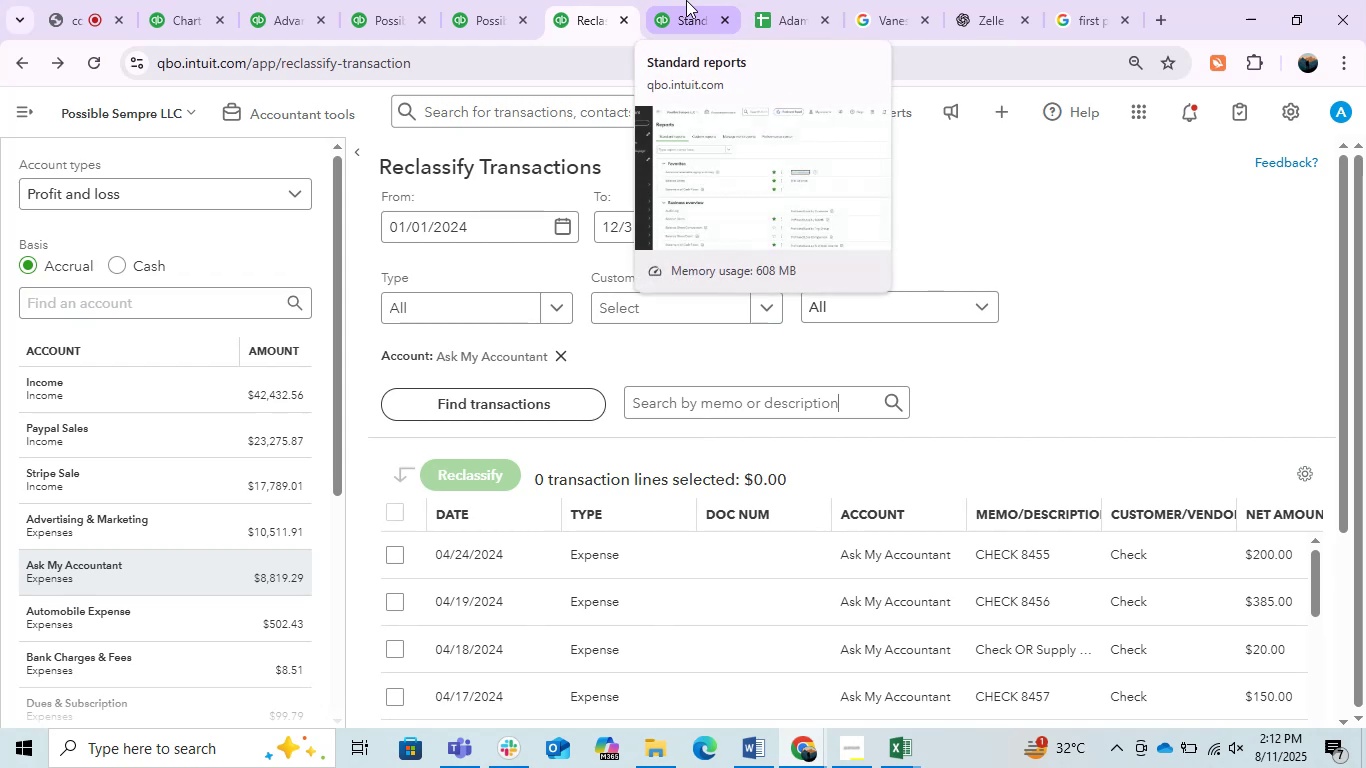 
left_click([686, 0])
 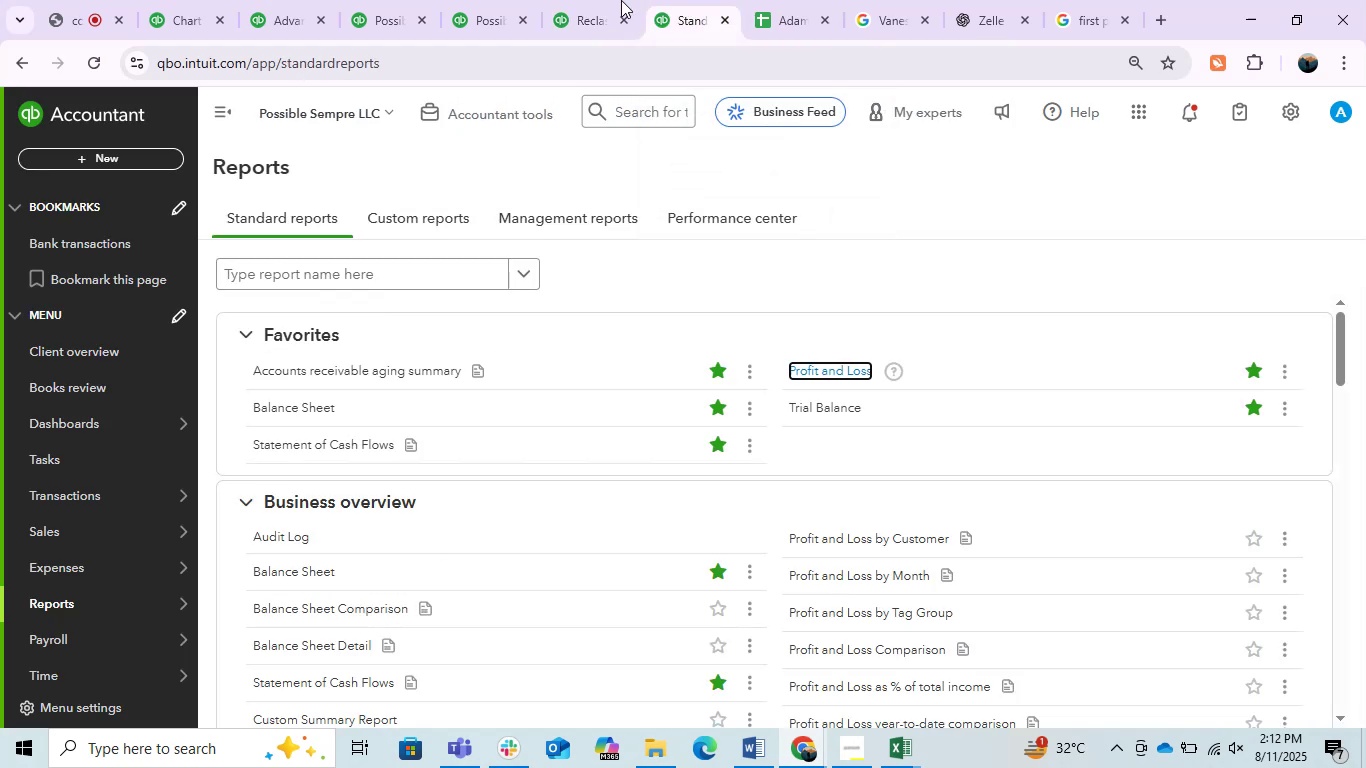 
left_click([563, 0])
 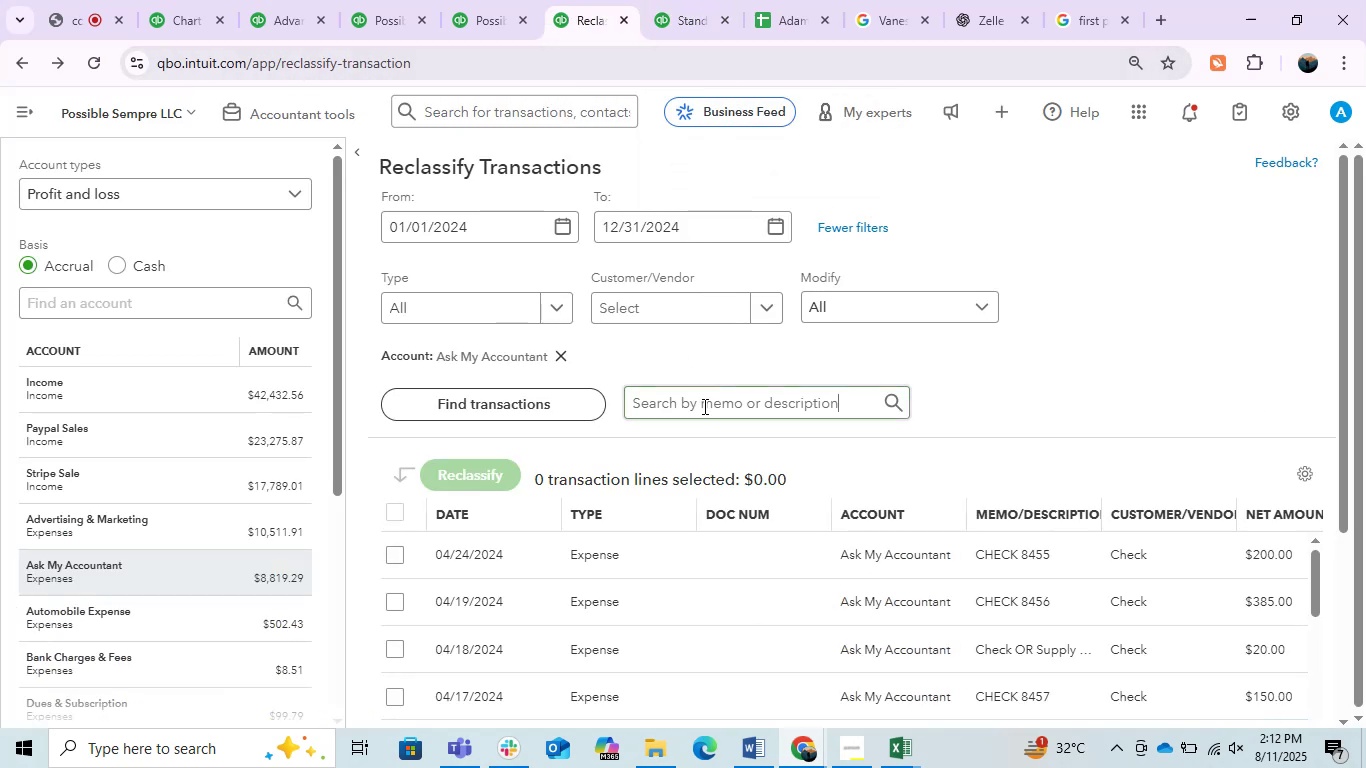 
double_click([703, 406])
 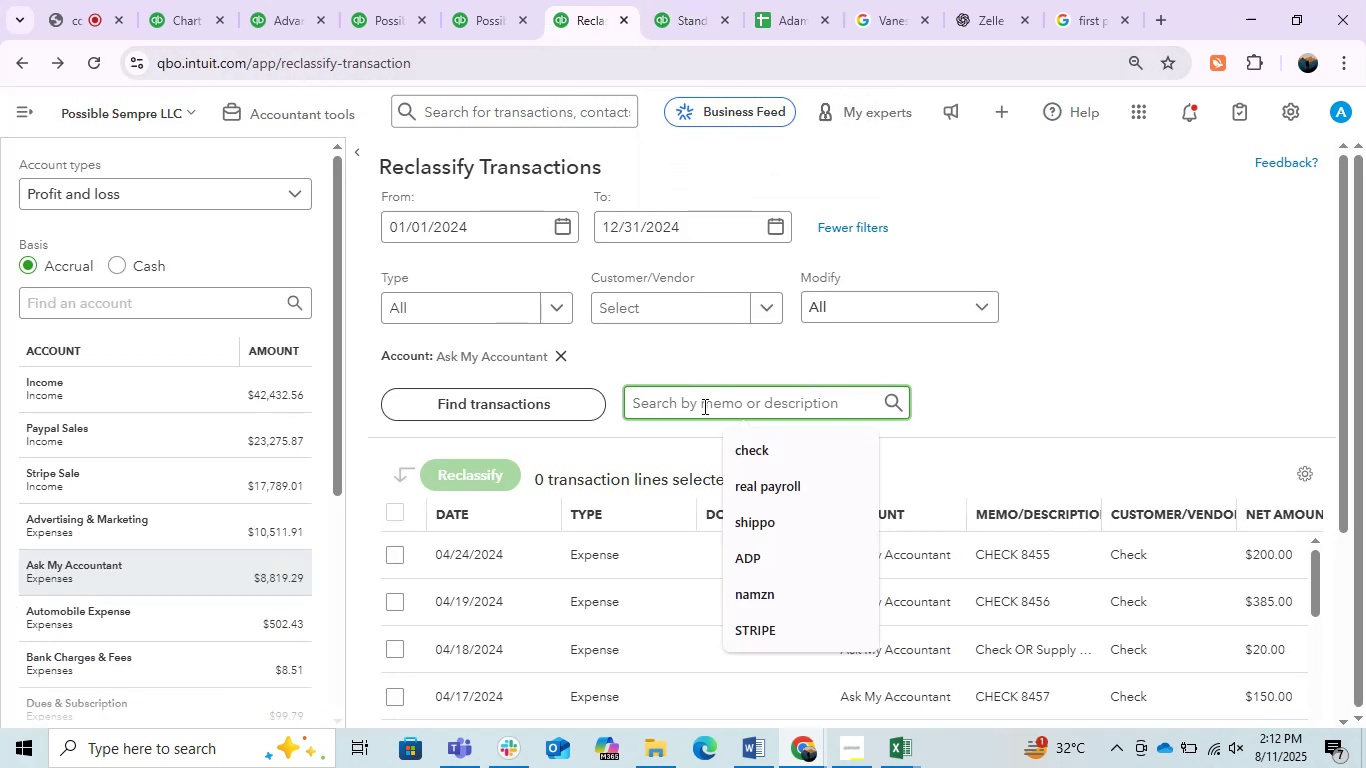 
key(Control+V)
 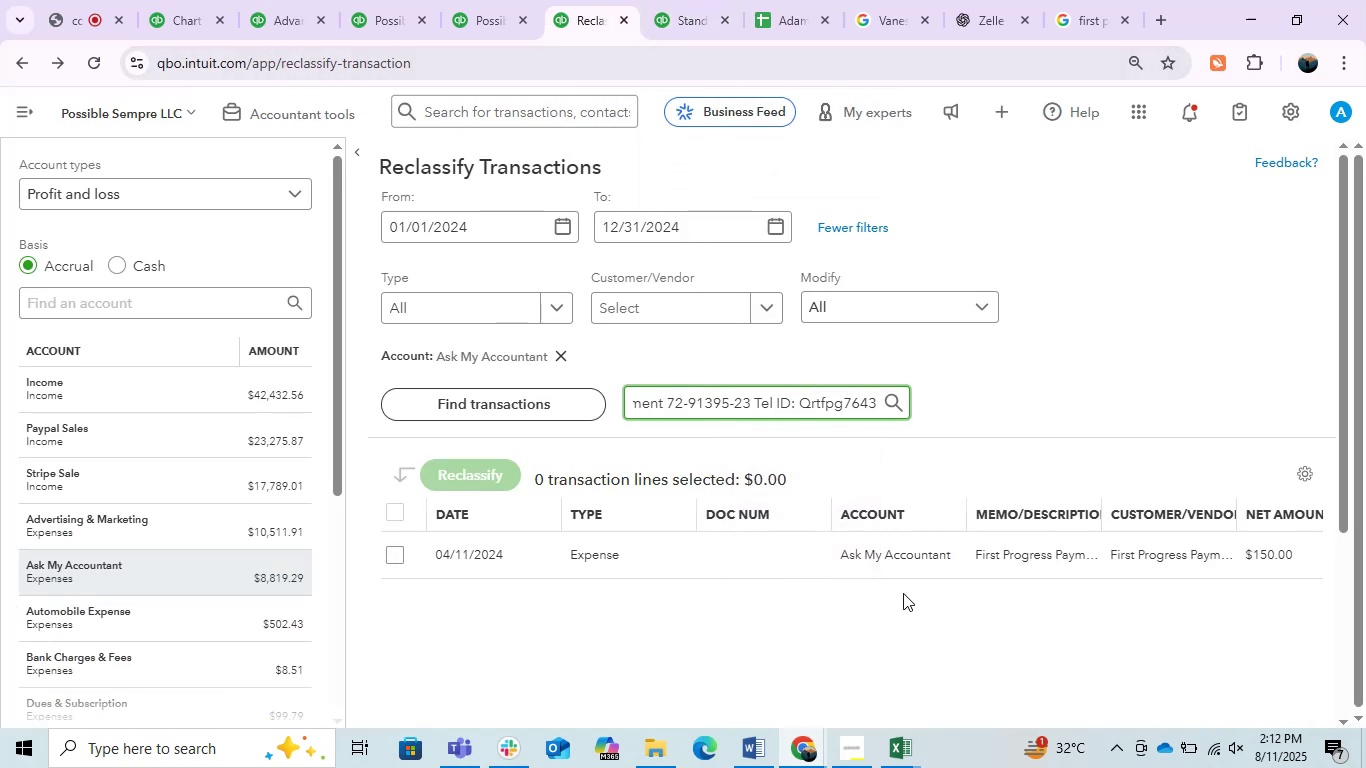 
left_click([884, 565])
 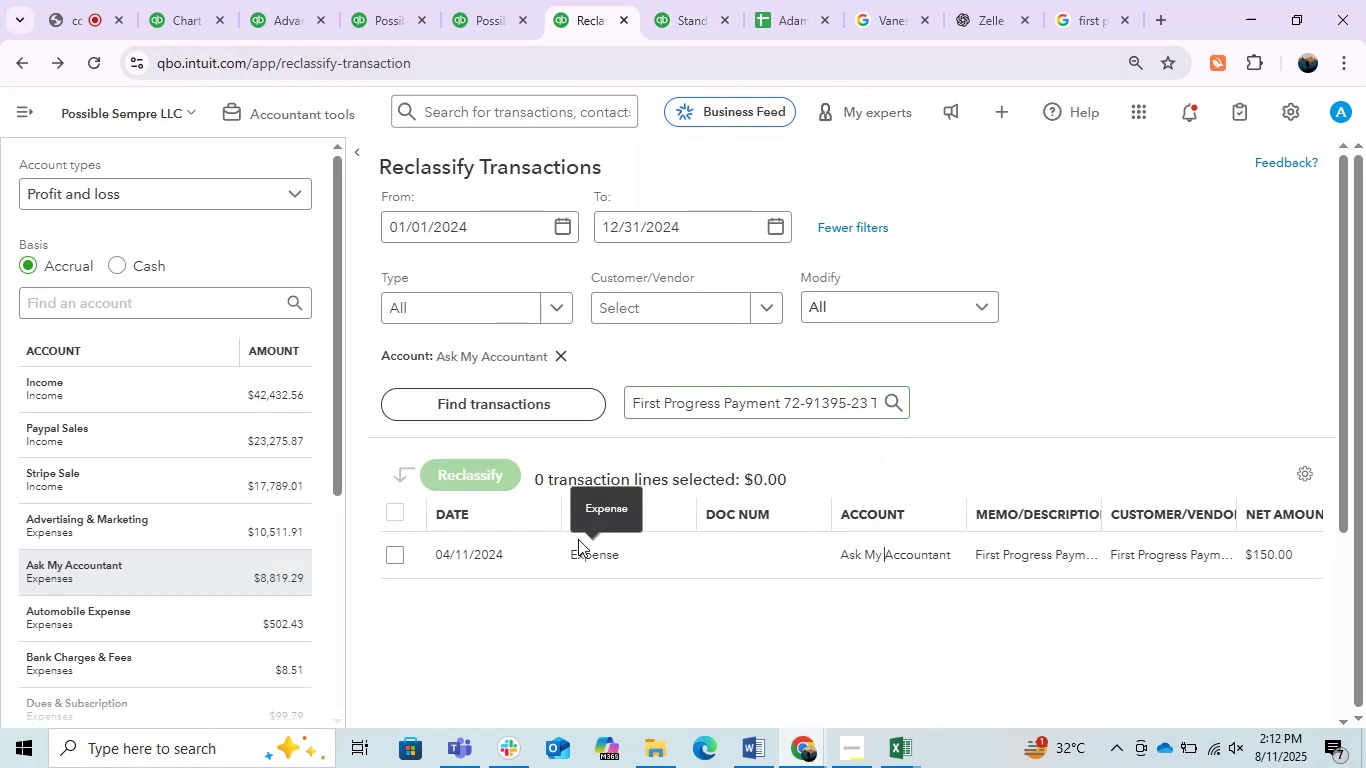 
left_click([587, 548])
 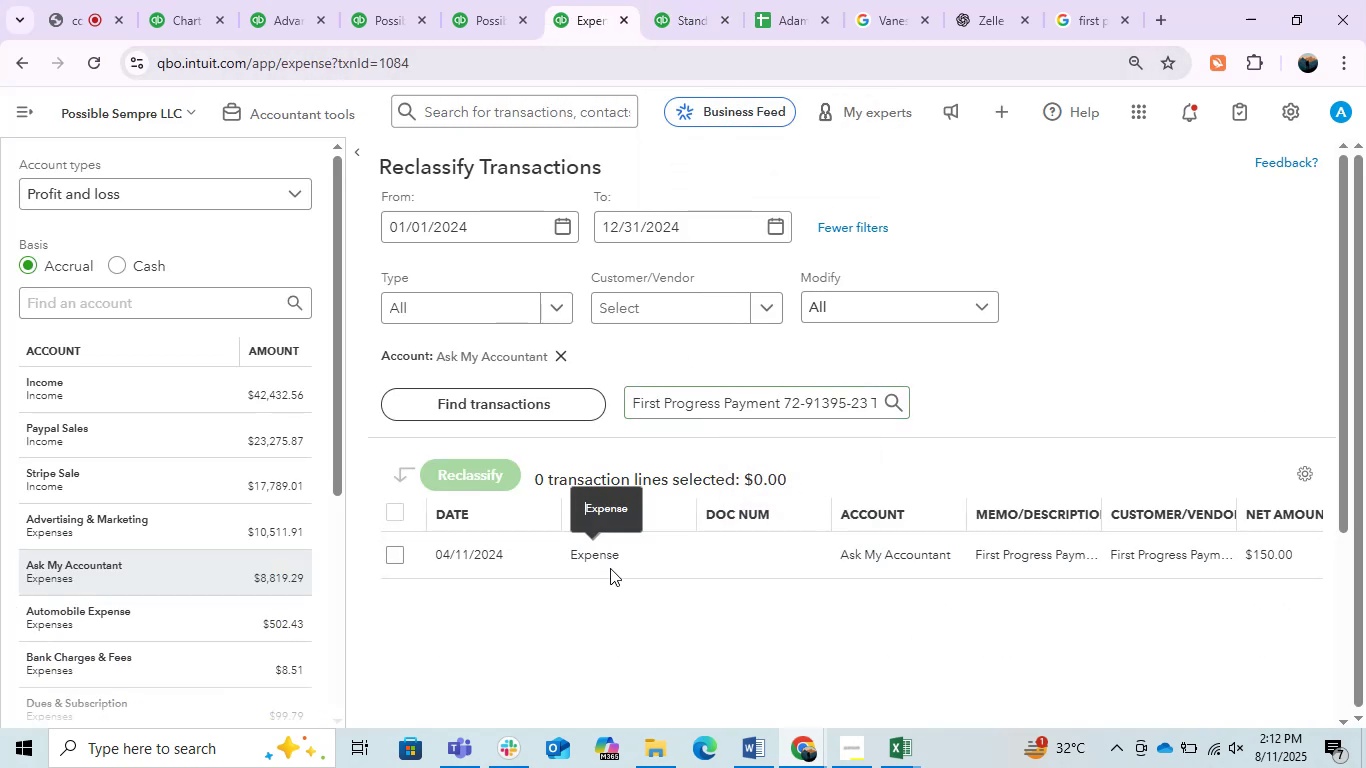 
double_click([577, 558])
 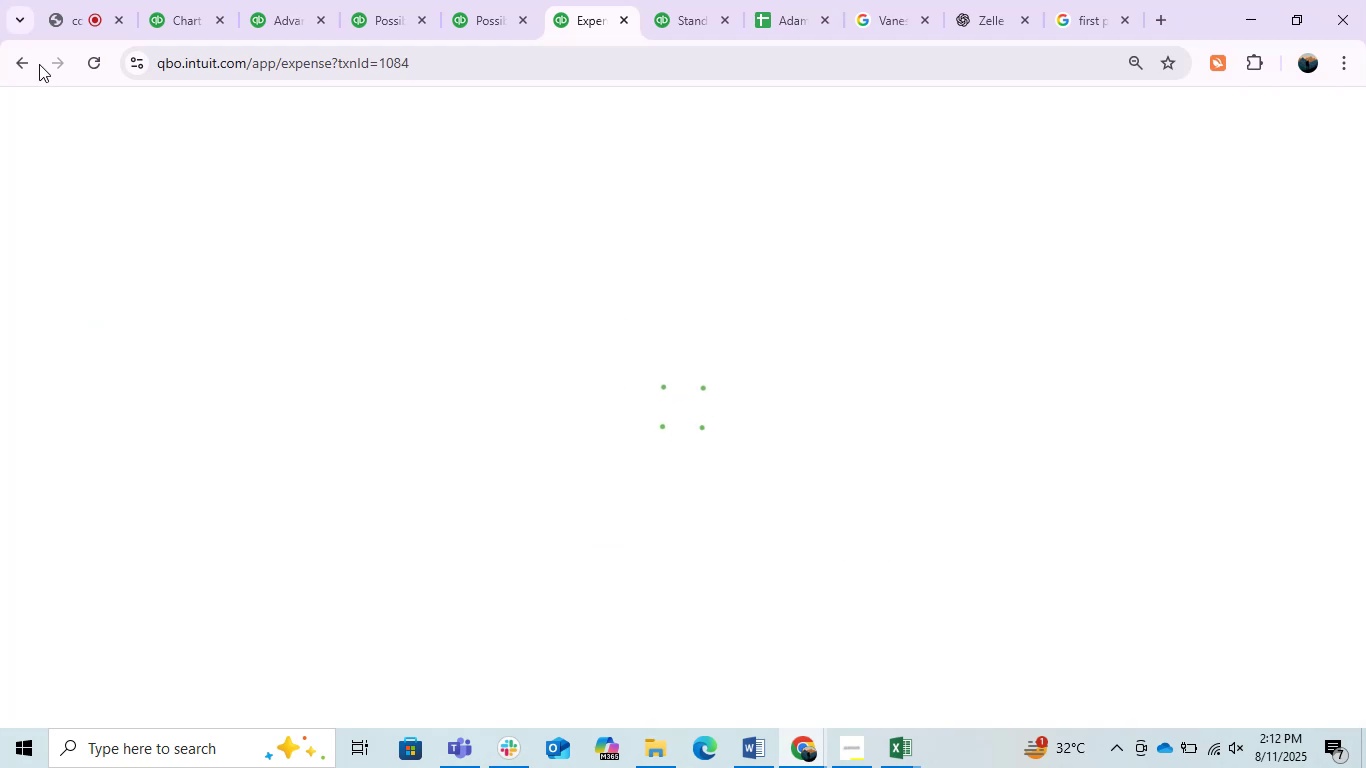 
left_click([25, 62])
 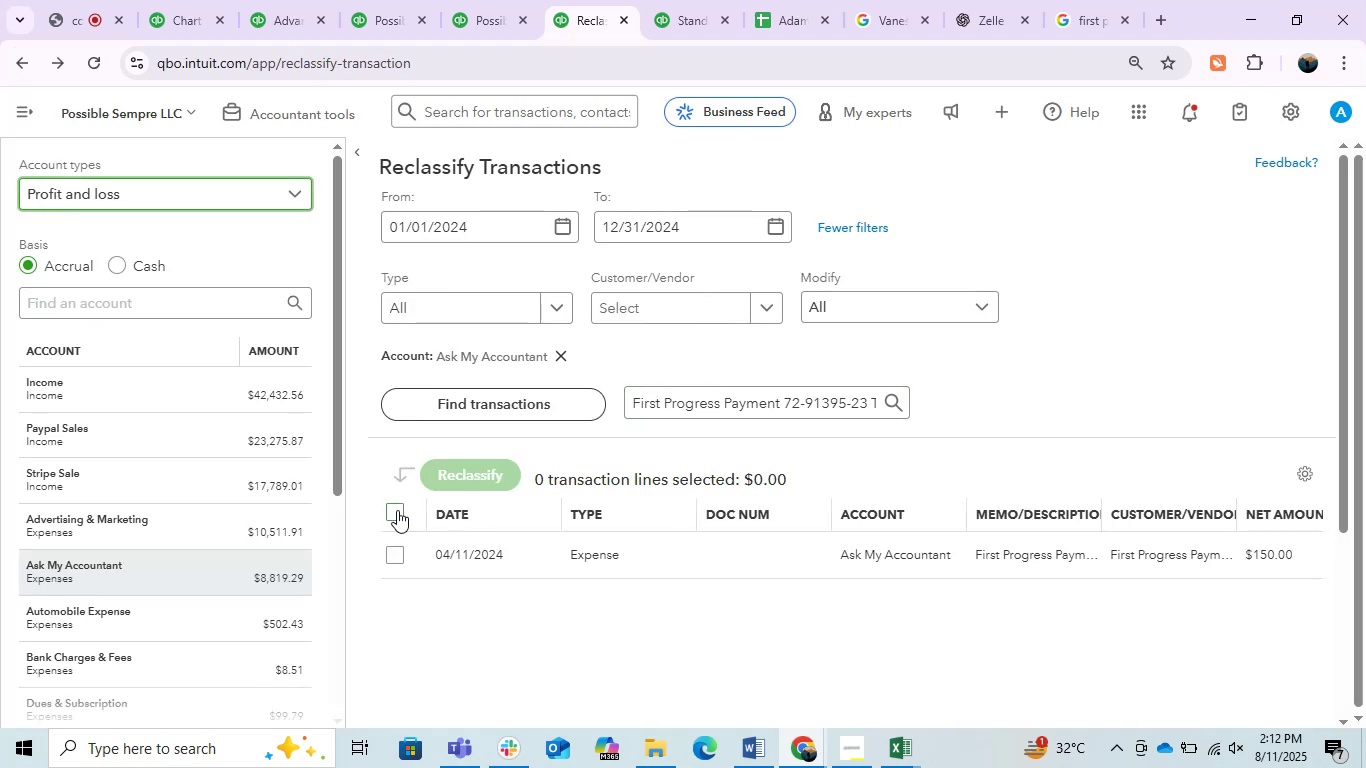 
double_click([471, 478])
 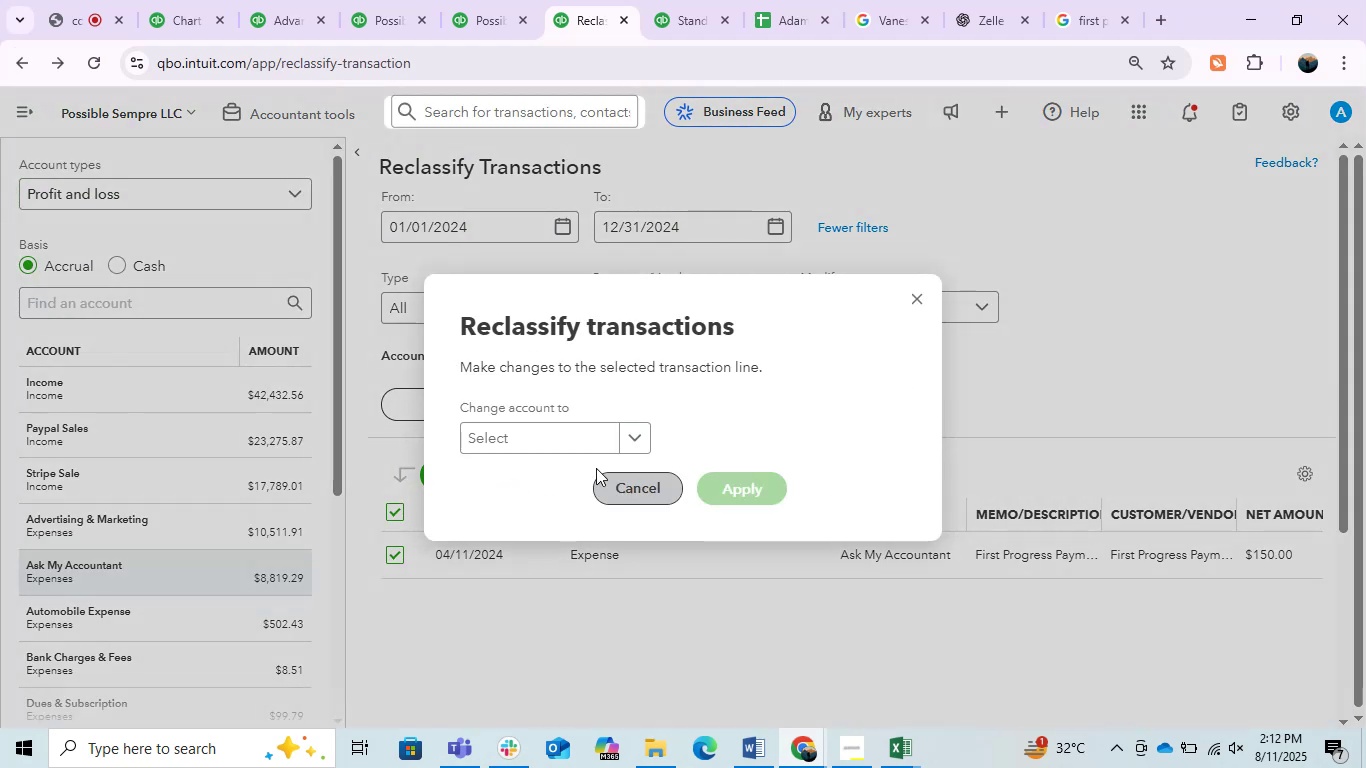 
left_click([568, 439])
 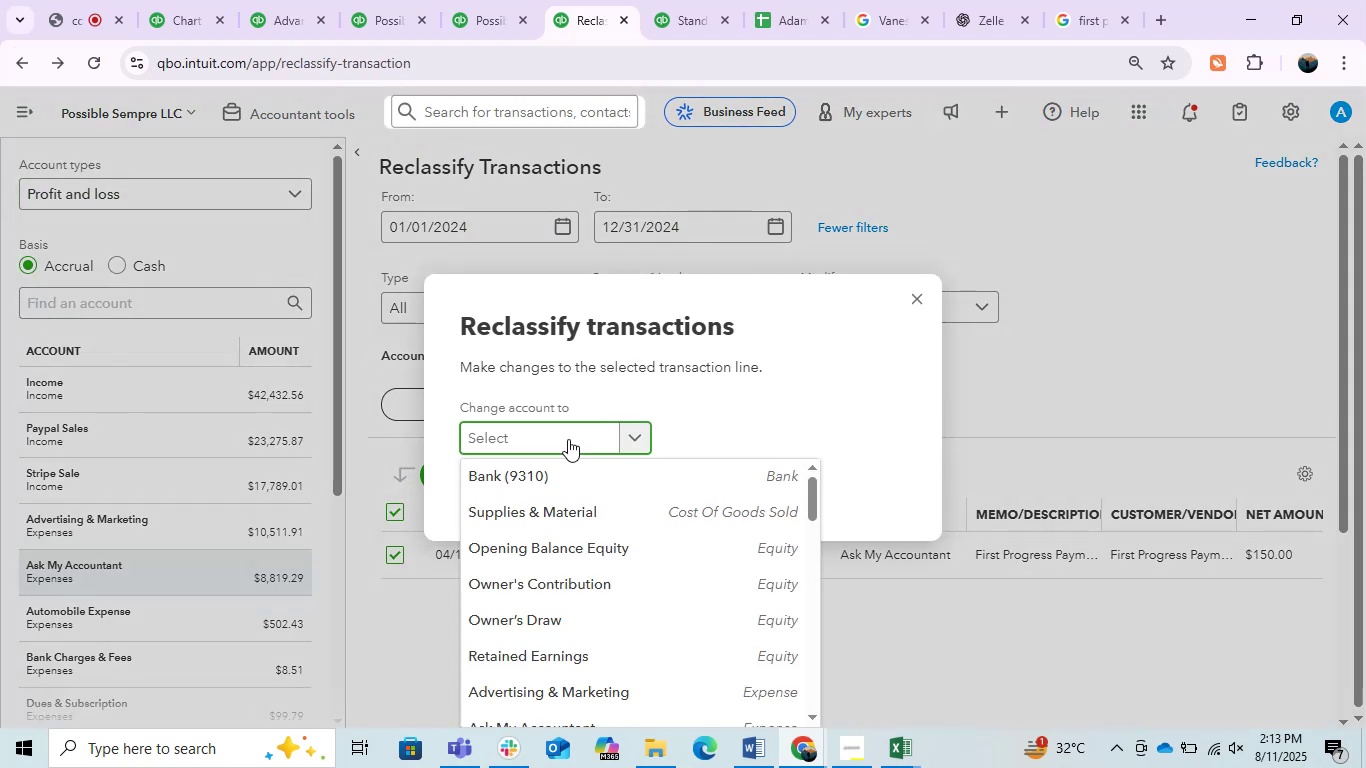 
type(ownert)
 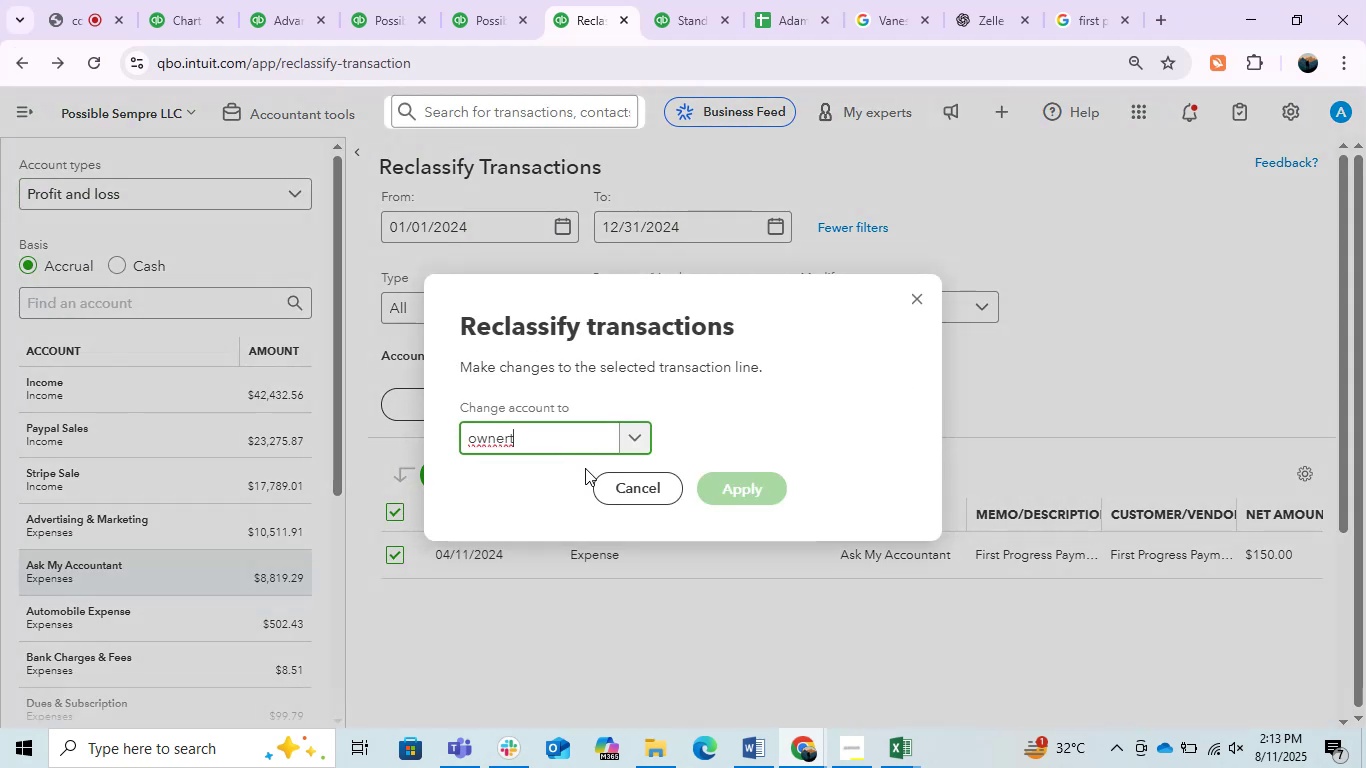 
left_click([582, 438])
 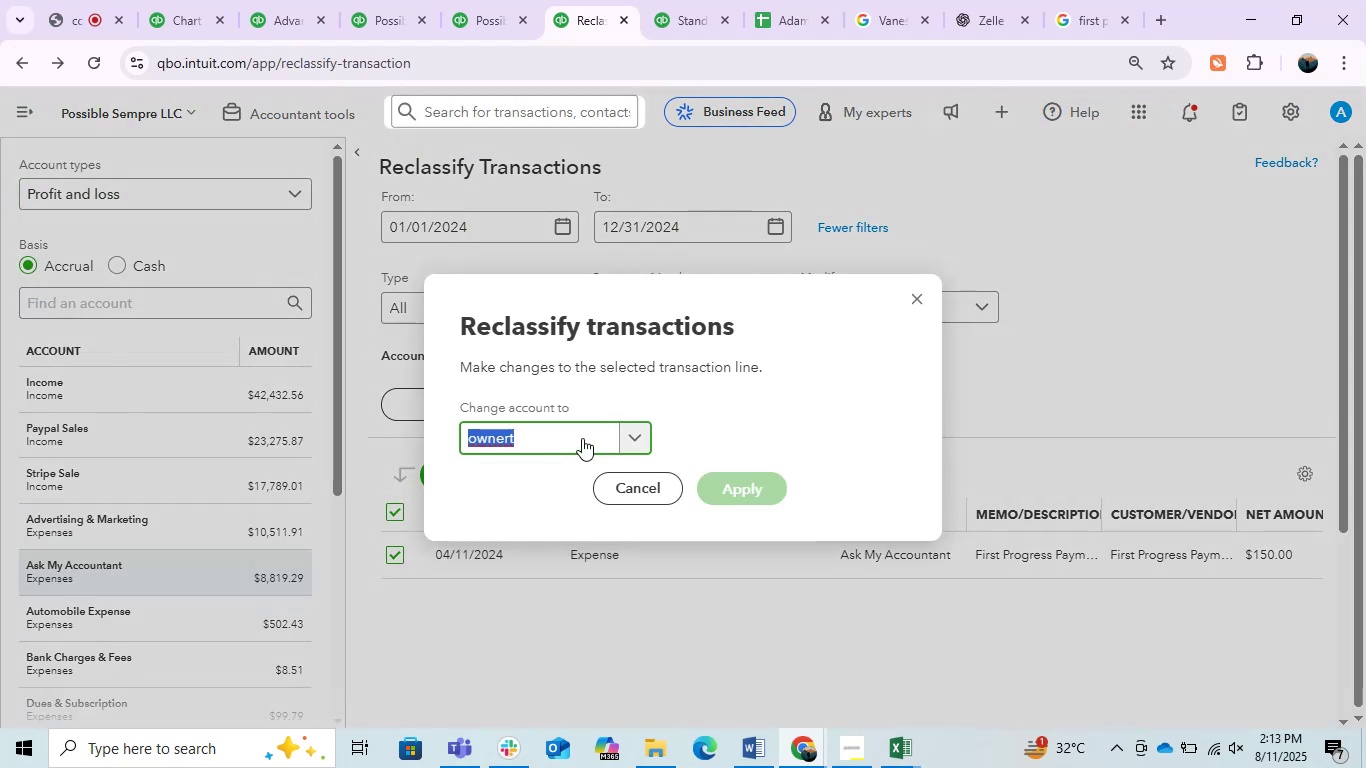 
left_click([582, 438])
 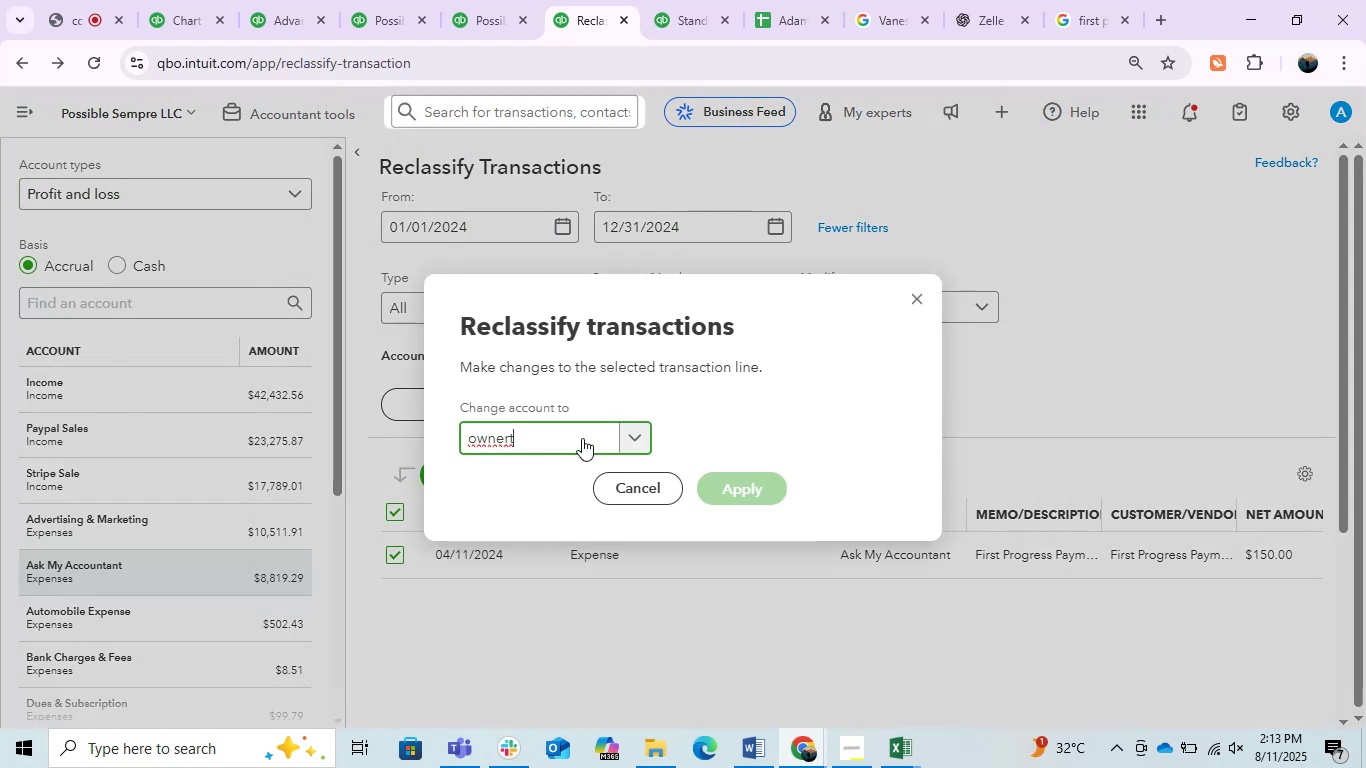 
key(Backspace)
 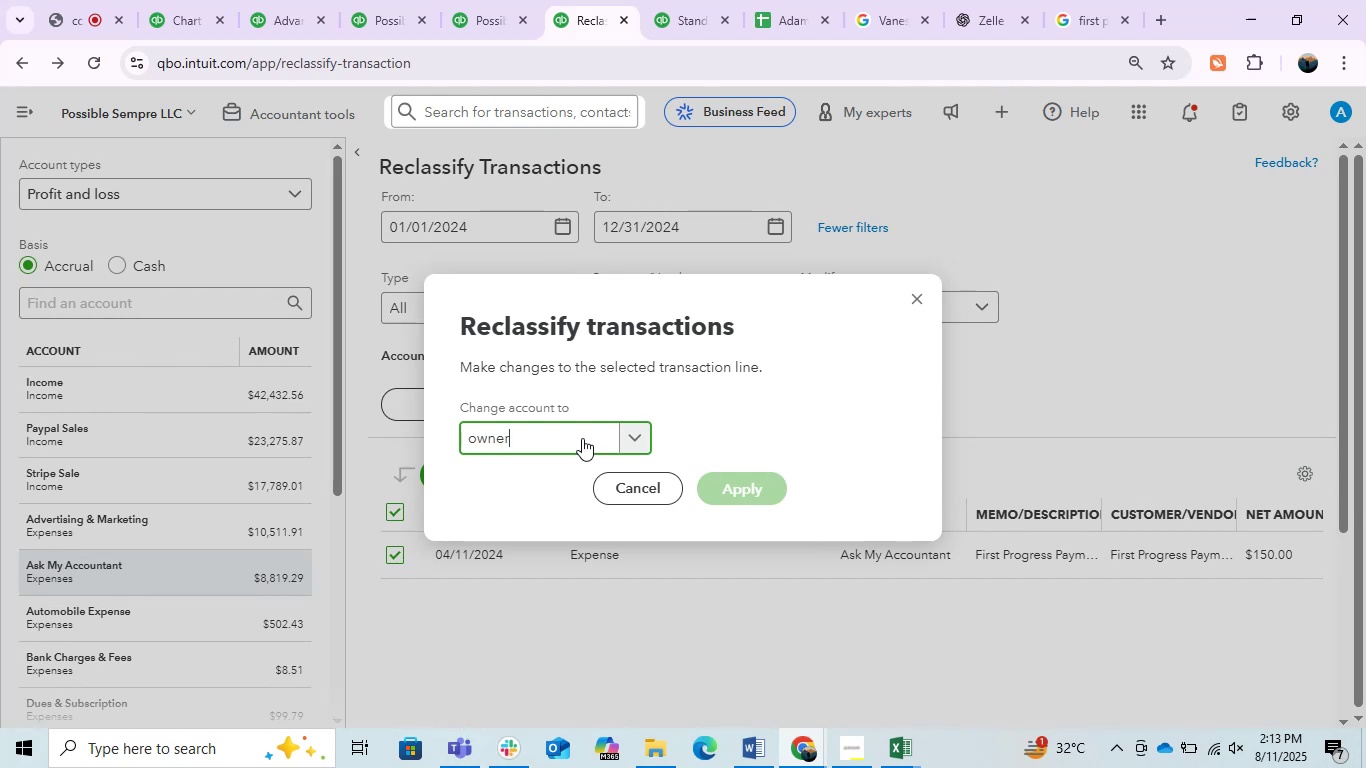 
left_click([582, 438])
 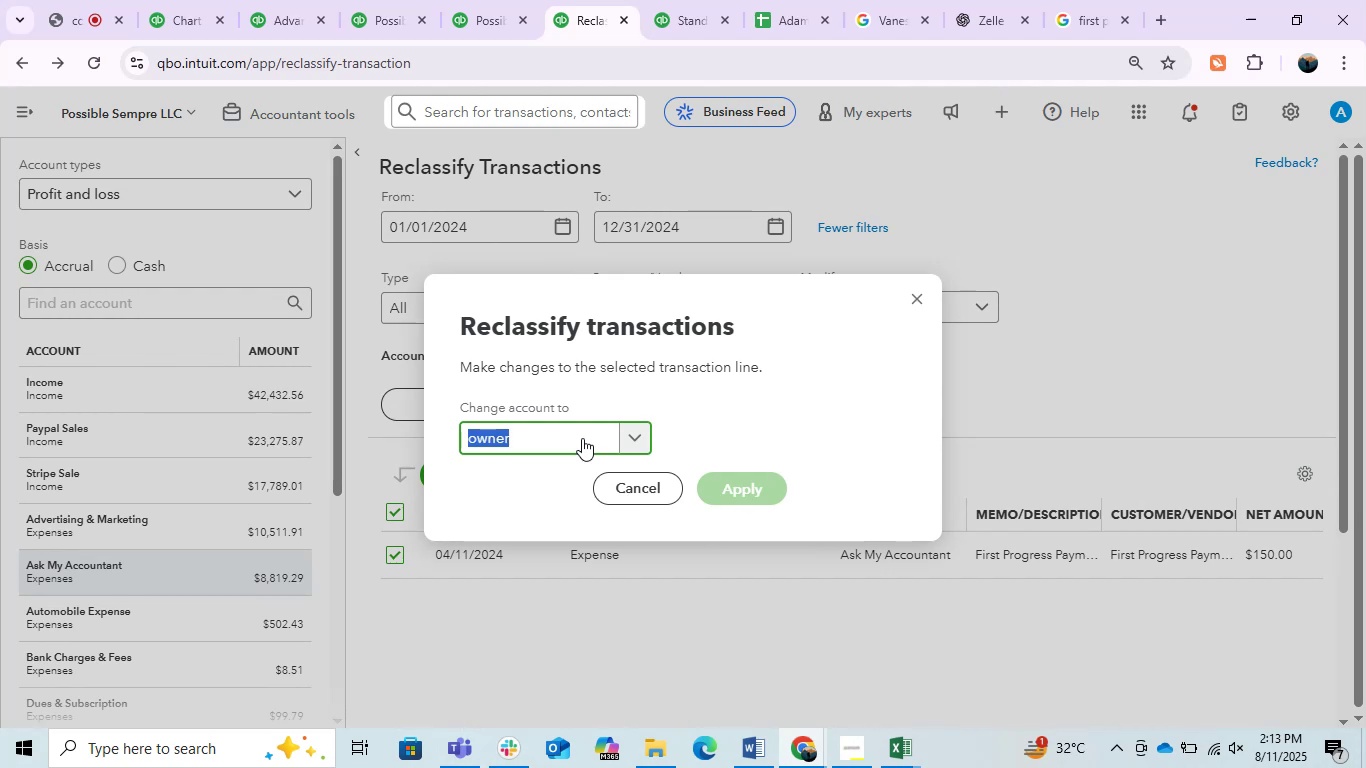 
left_click([582, 438])
 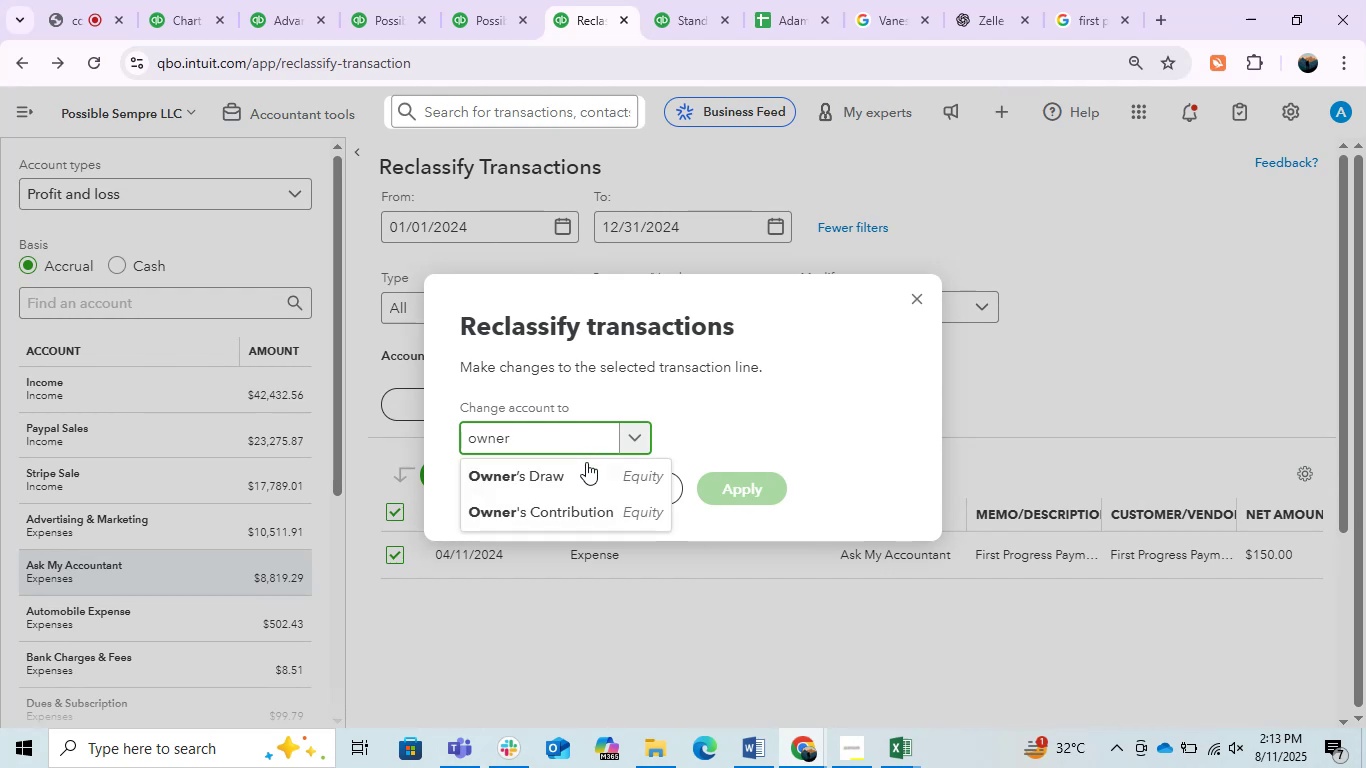 
left_click([566, 476])
 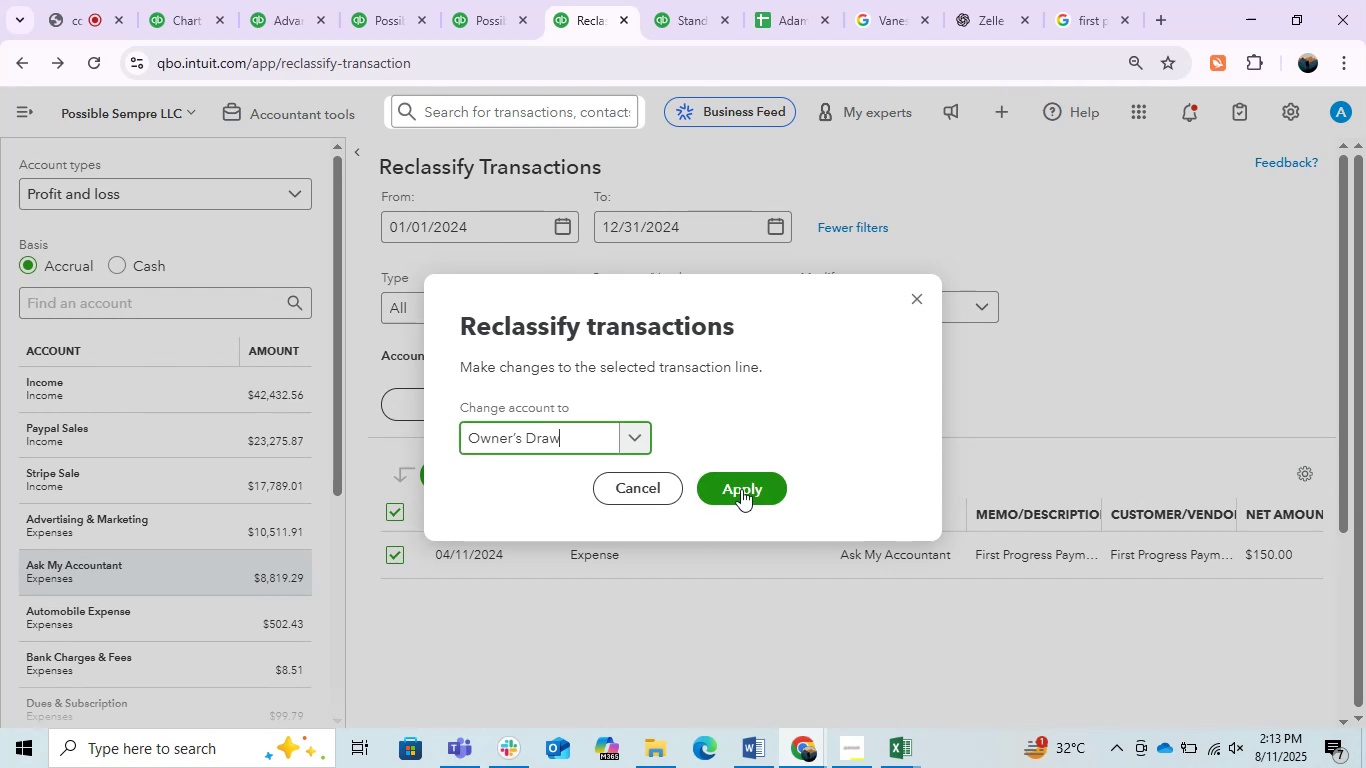 
double_click([741, 489])
 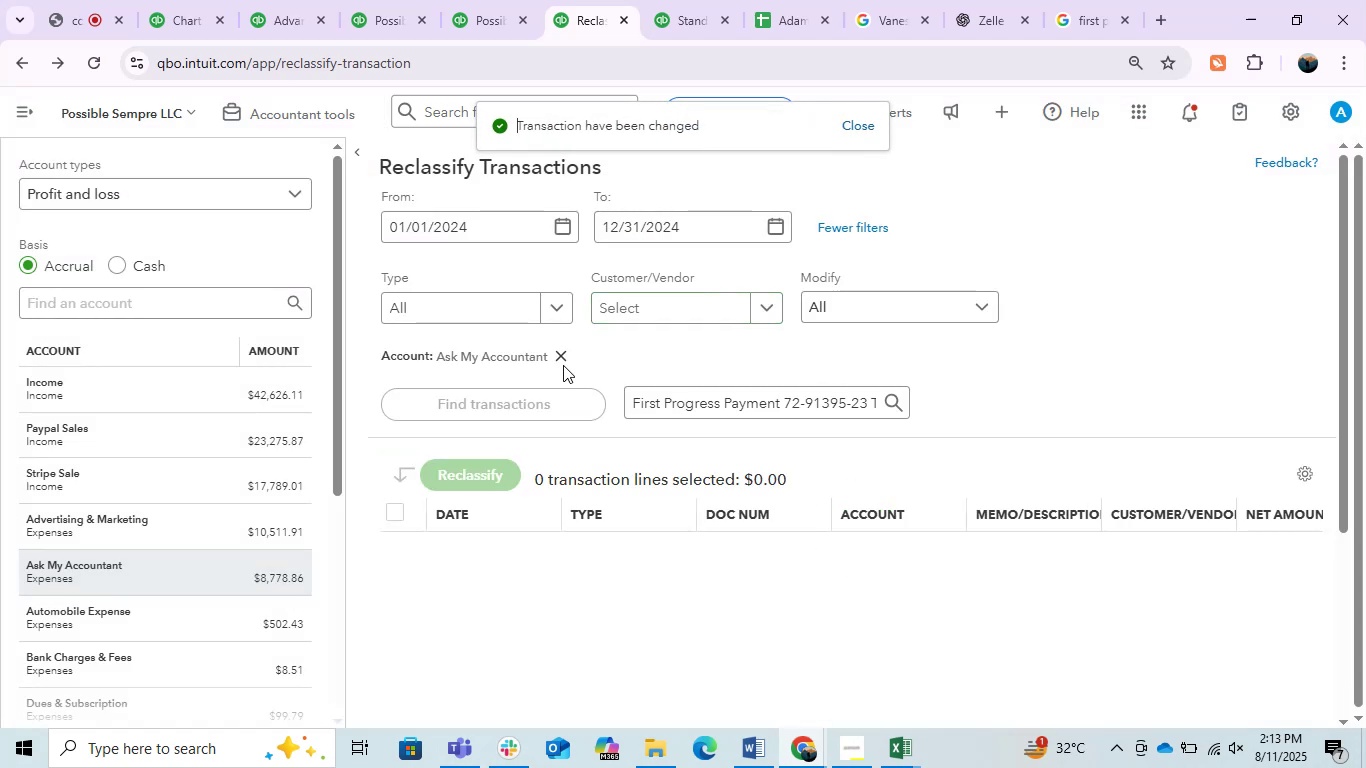 
double_click([558, 354])
 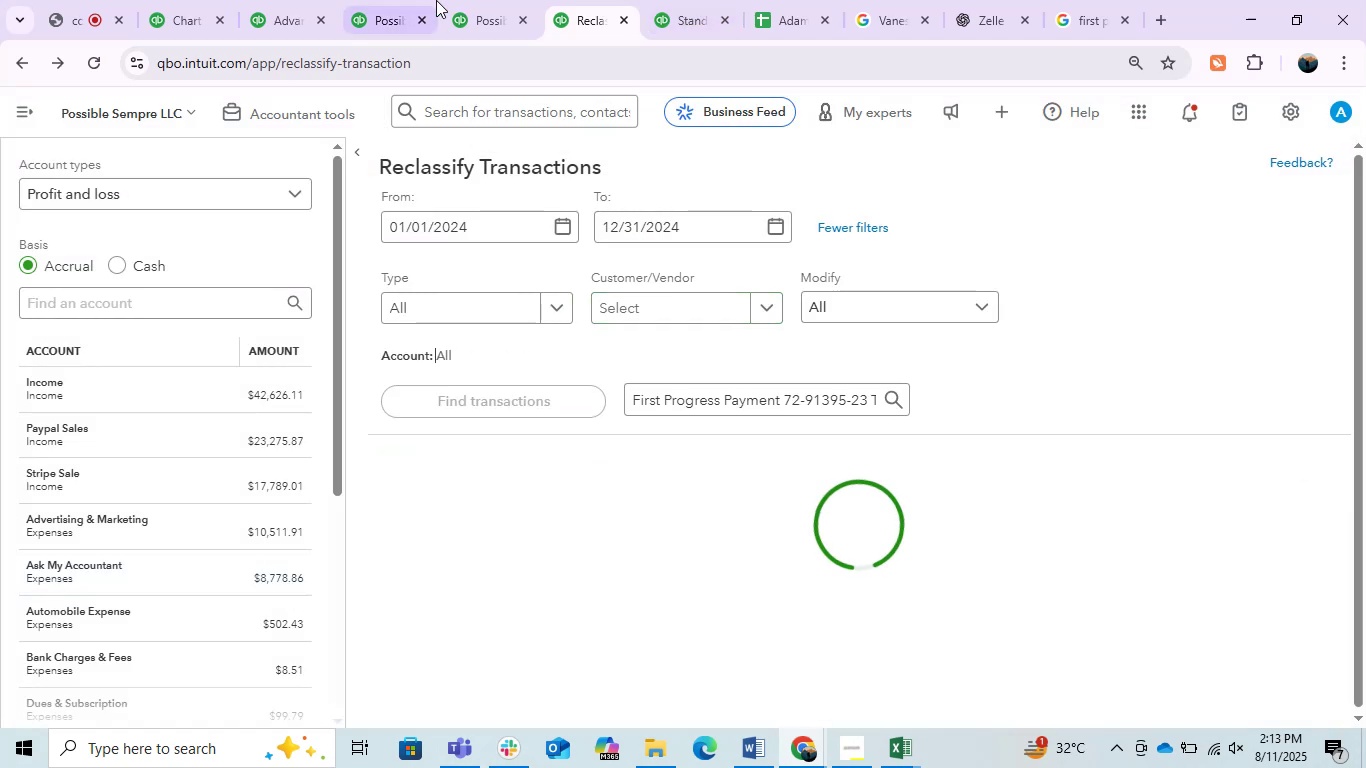 
double_click([466, 2])
 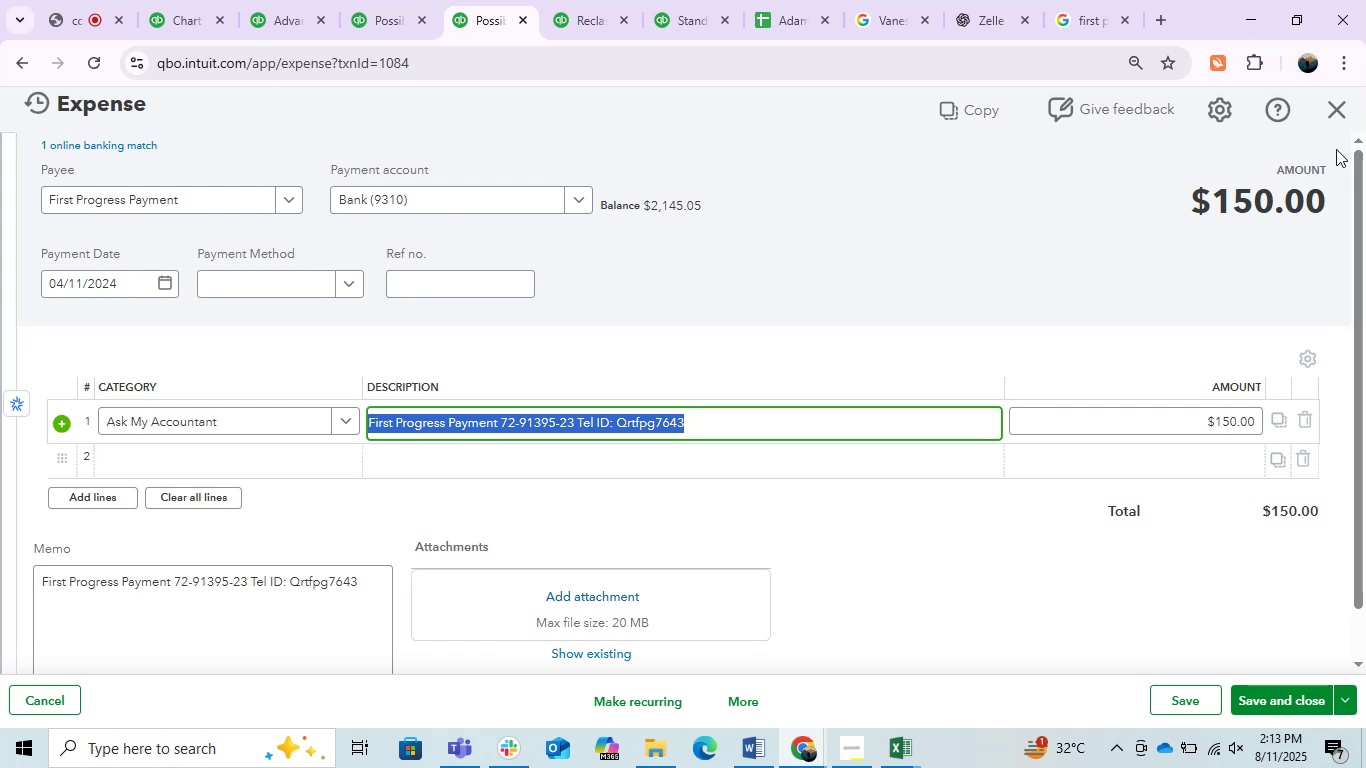 
left_click([1332, 110])
 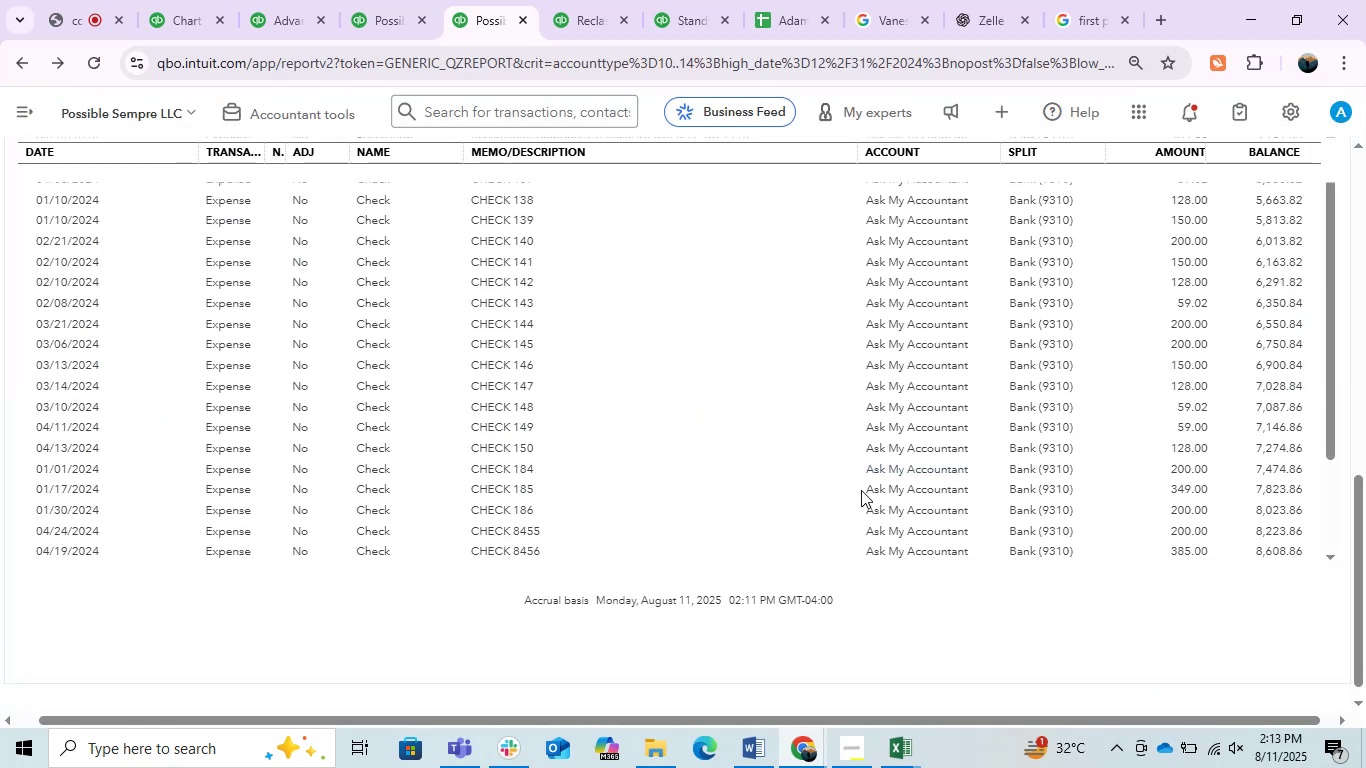 
scroll: coordinate [770, 473], scroll_direction: down, amount: 3.0
 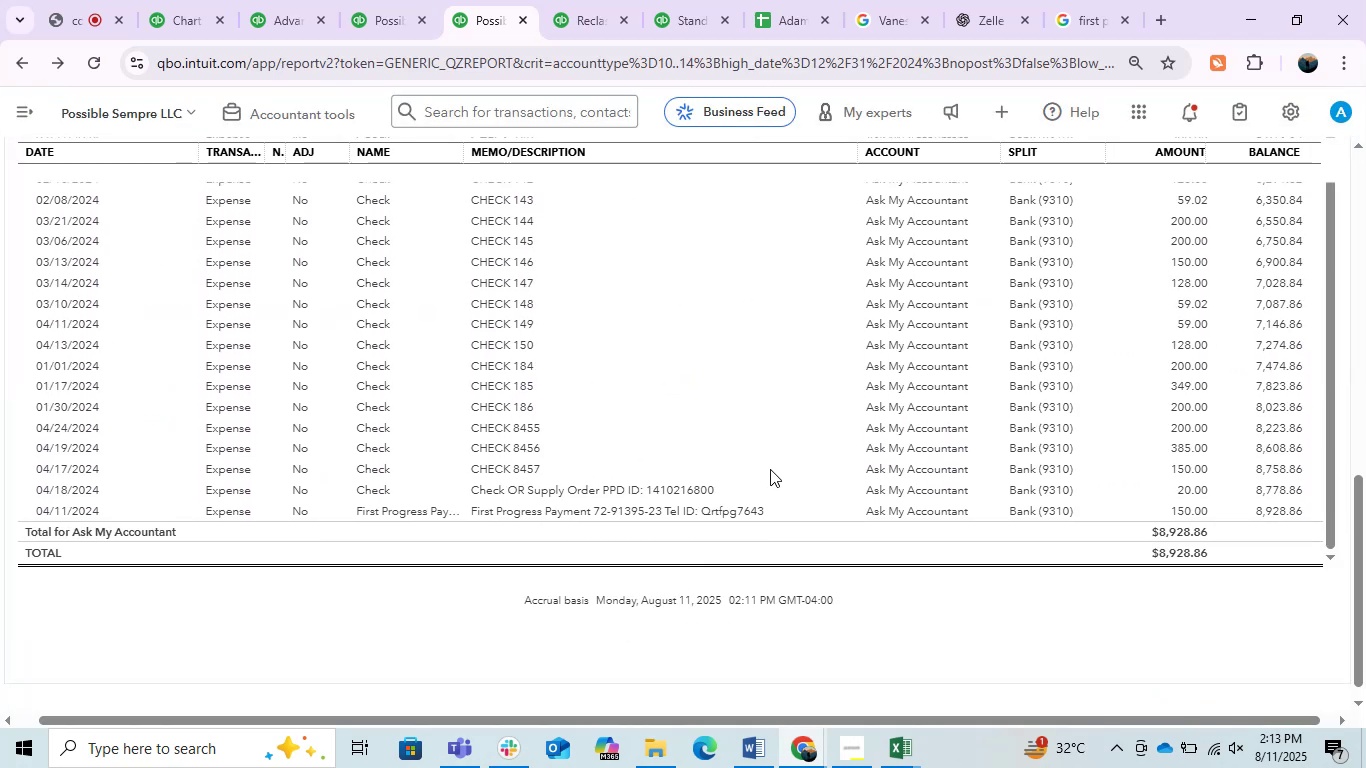 
scroll: coordinate [765, 422], scroll_direction: up, amount: 11.0
 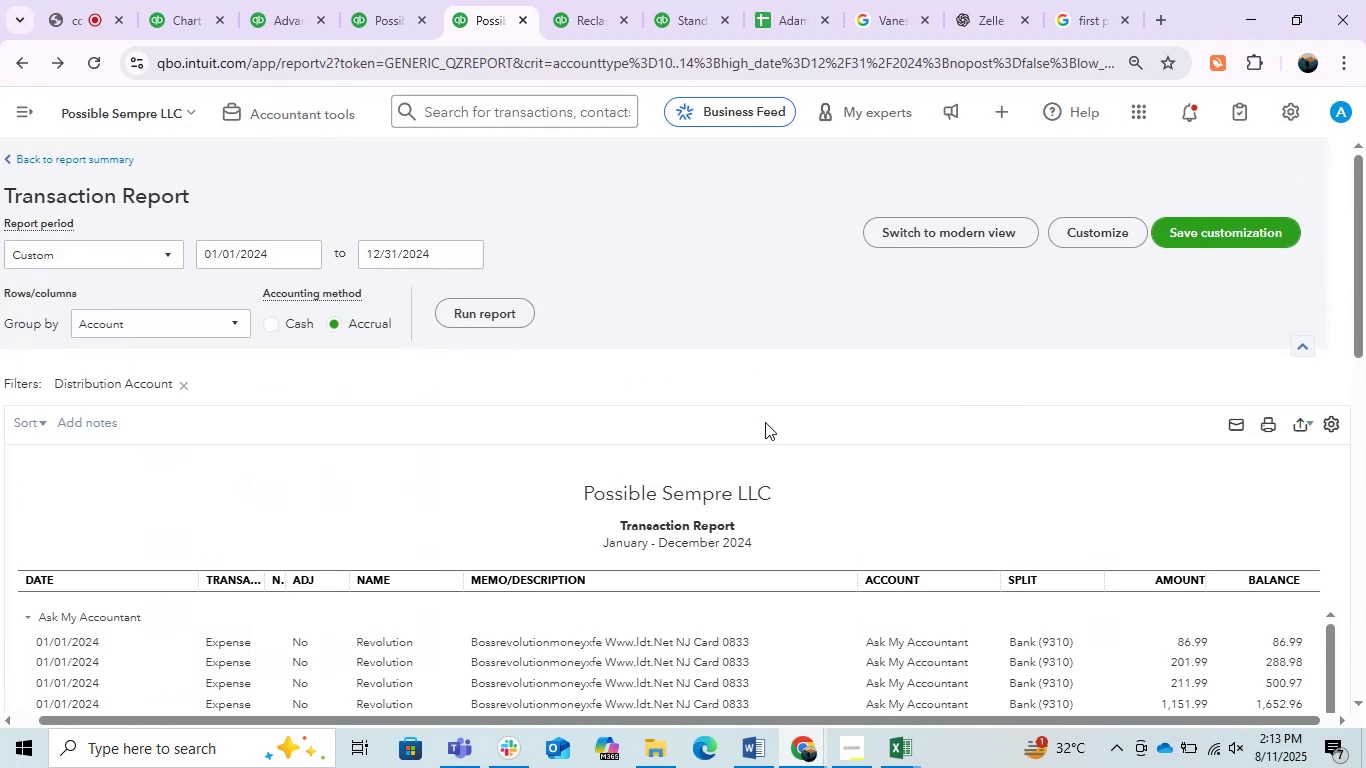 
scroll: coordinate [1037, 476], scroll_direction: down, amount: 8.0
 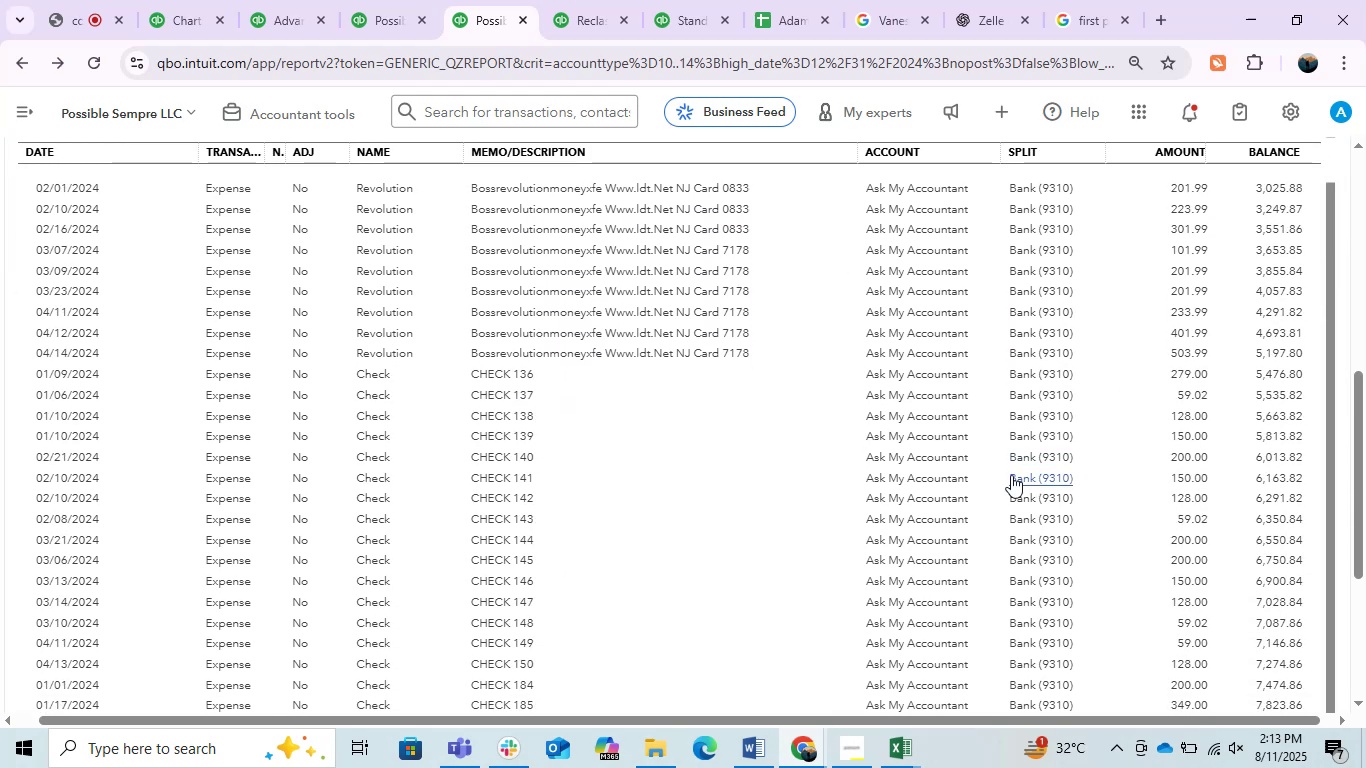 
scroll: coordinate [661, 463], scroll_direction: up, amount: 5.0
 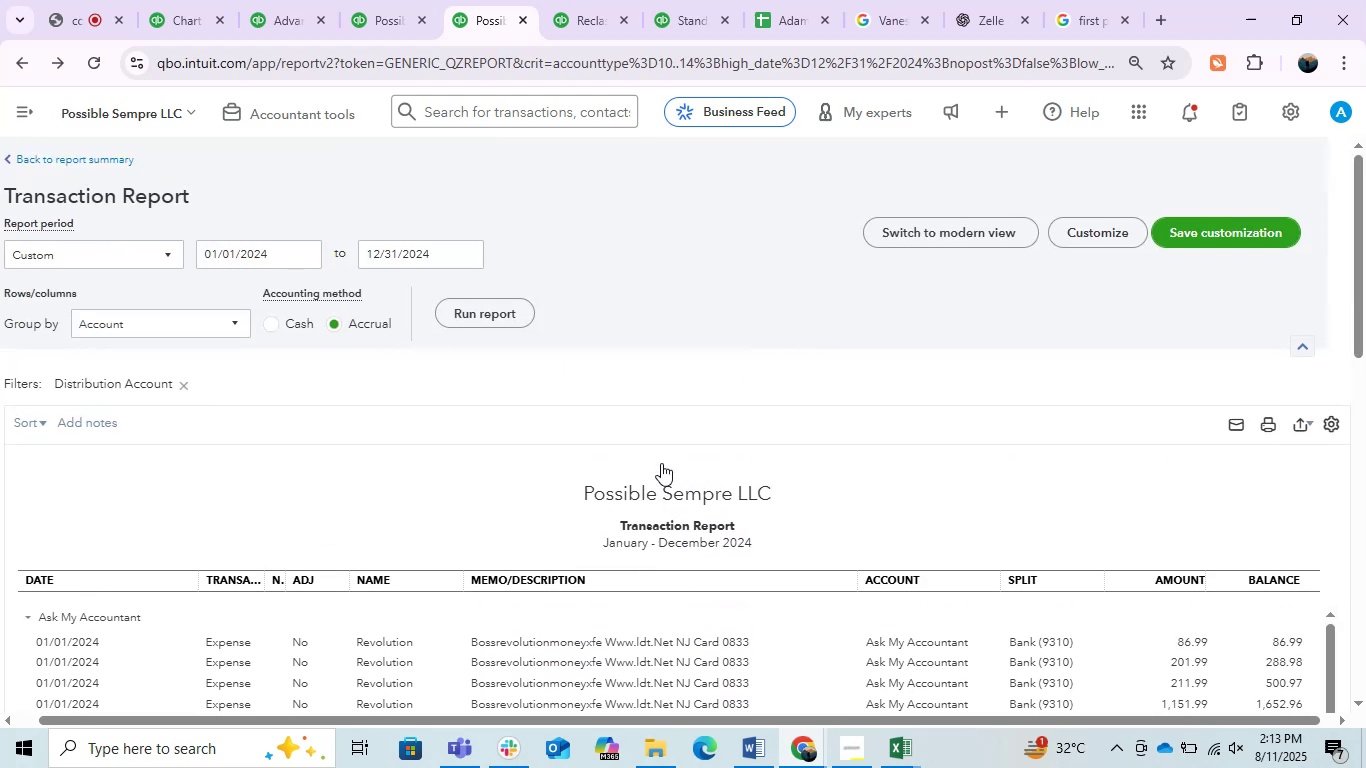 
scroll: coordinate [661, 463], scroll_direction: down, amount: 2.0
 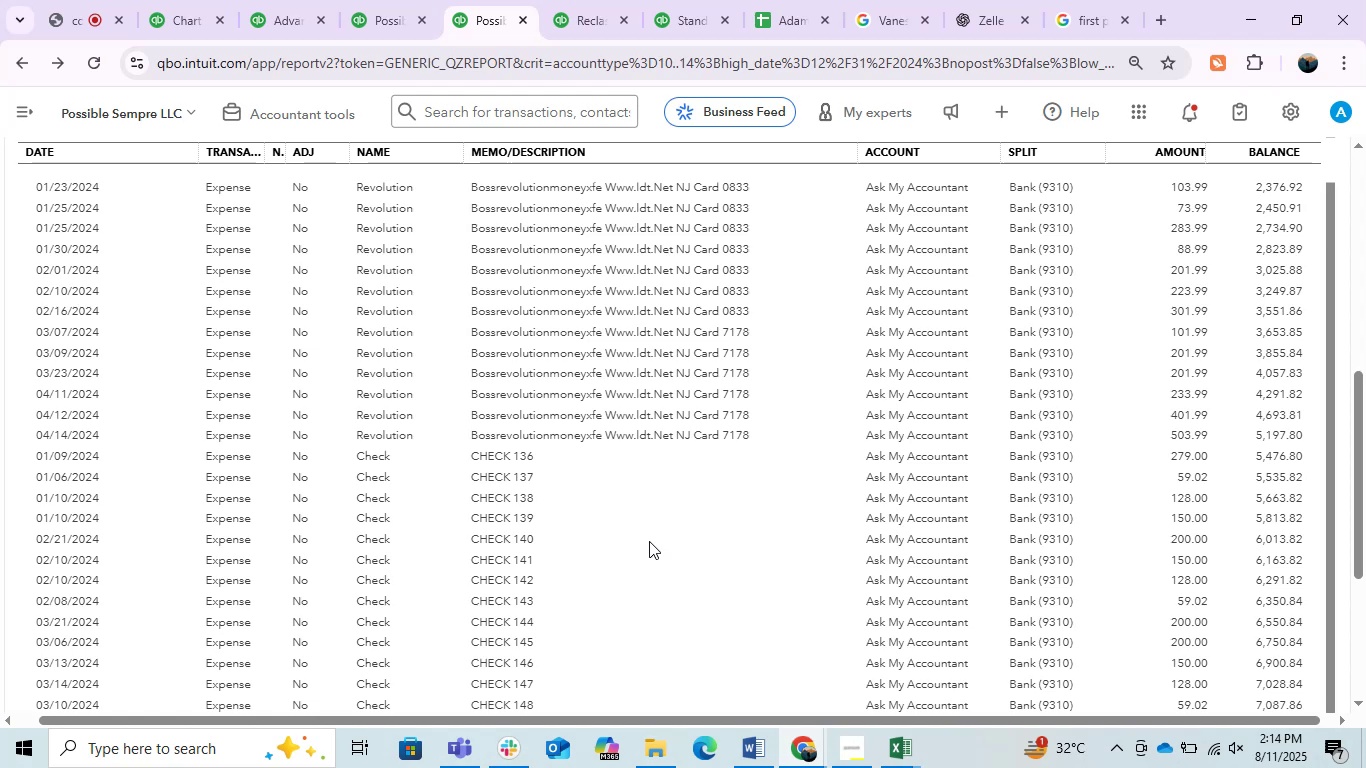 
wait(58.76)
 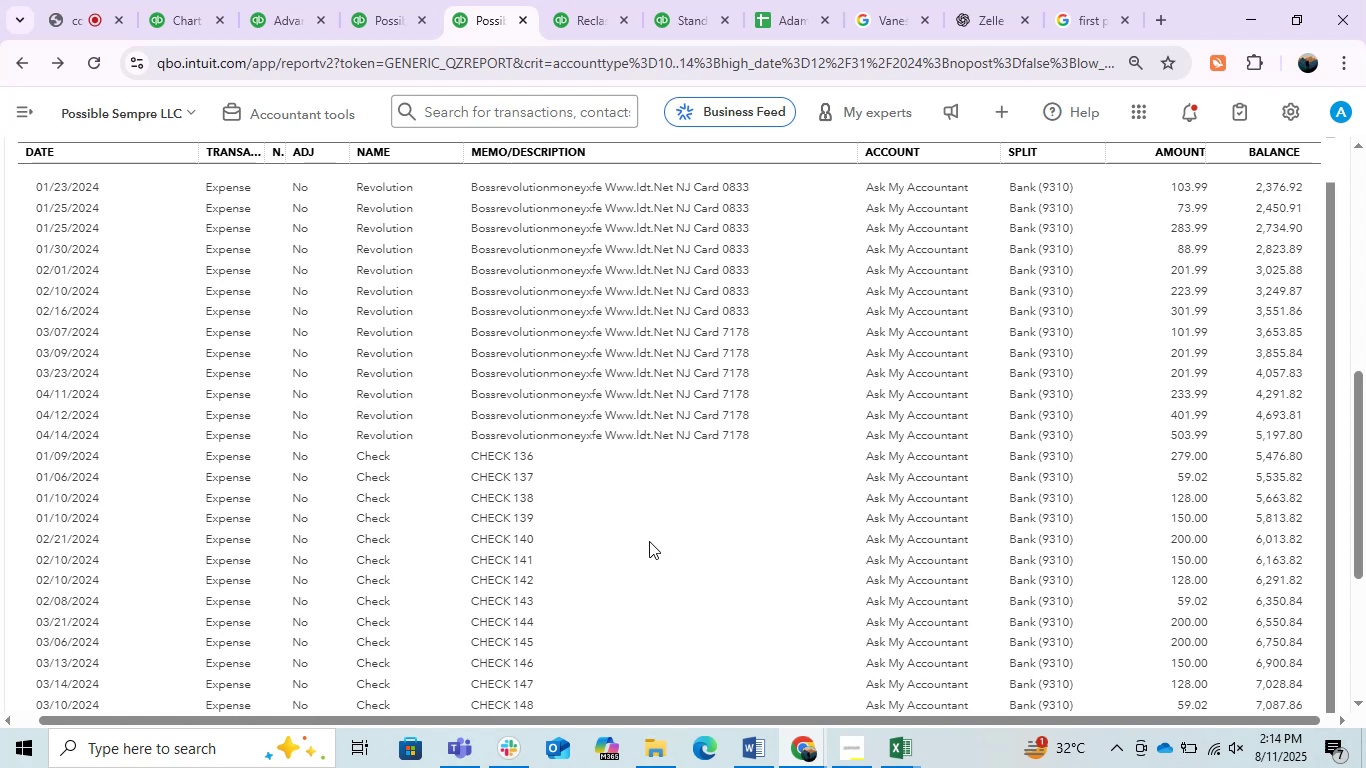 
scroll: coordinate [587, 443], scroll_direction: up, amount: 1.0
 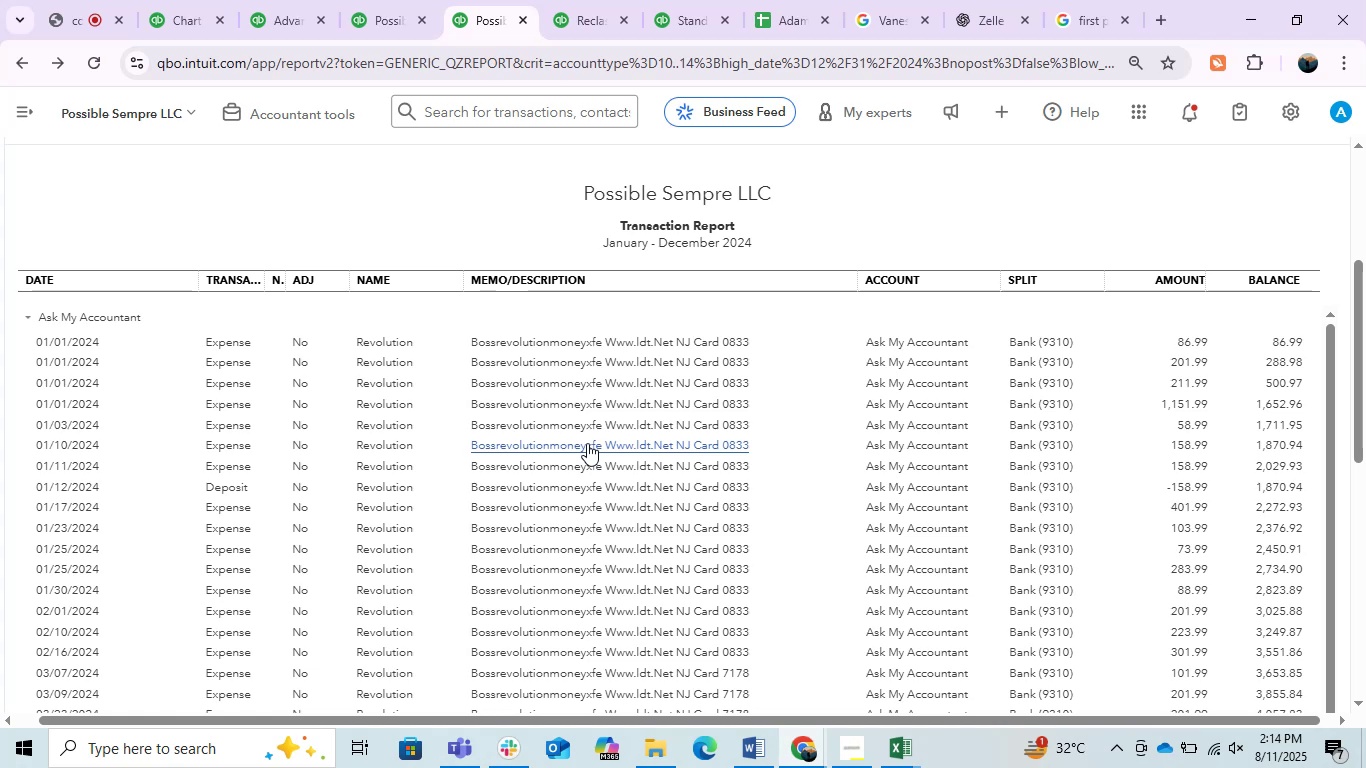 
wait(6.65)
 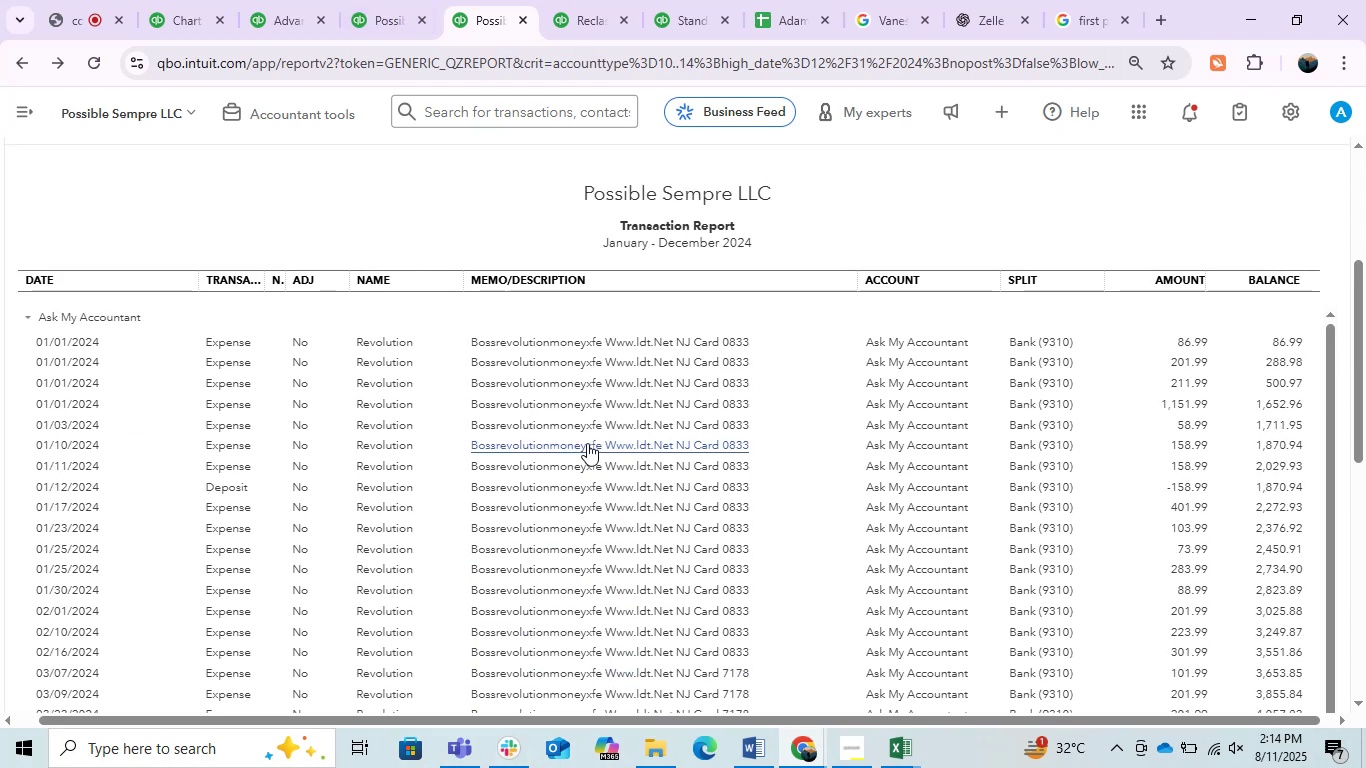 
scroll: coordinate [621, 550], scroll_direction: down, amount: 5.0
 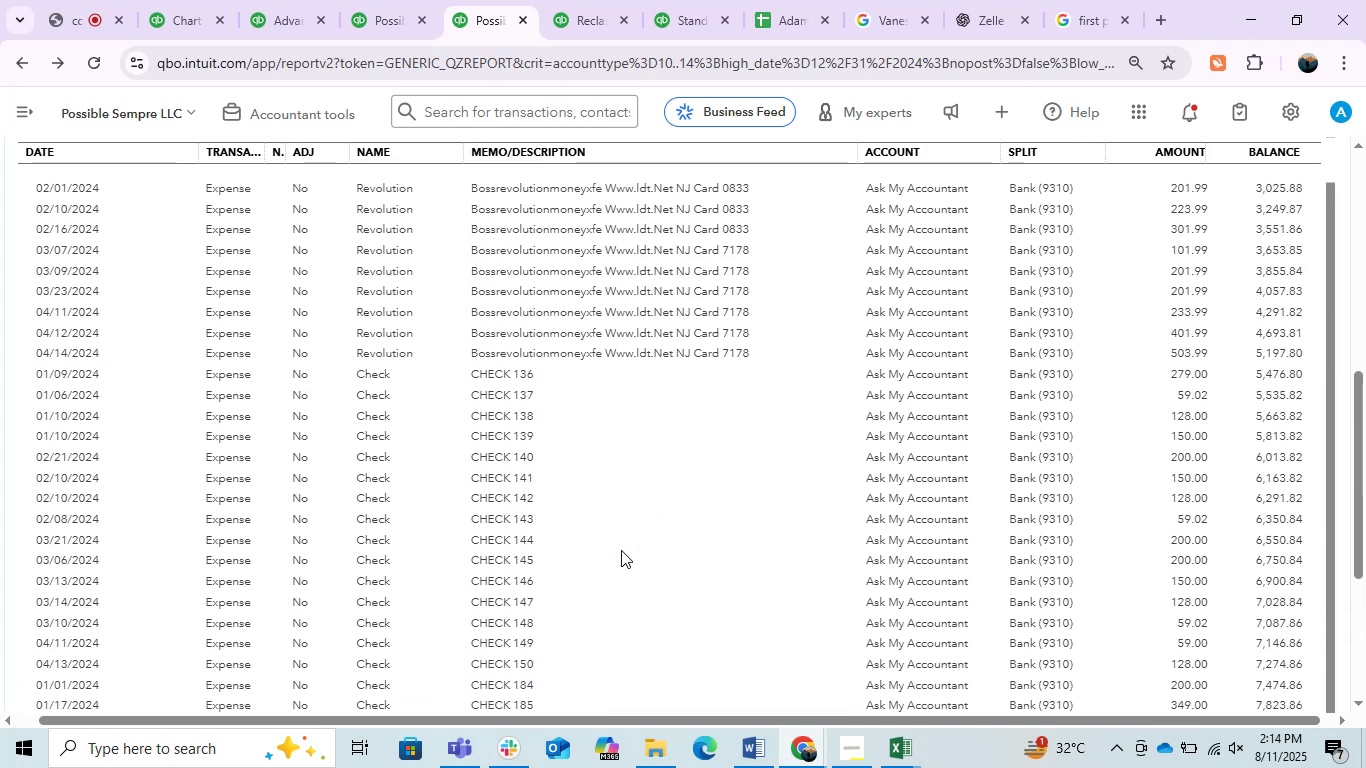 
scroll: coordinate [621, 550], scroll_direction: up, amount: 2.0
 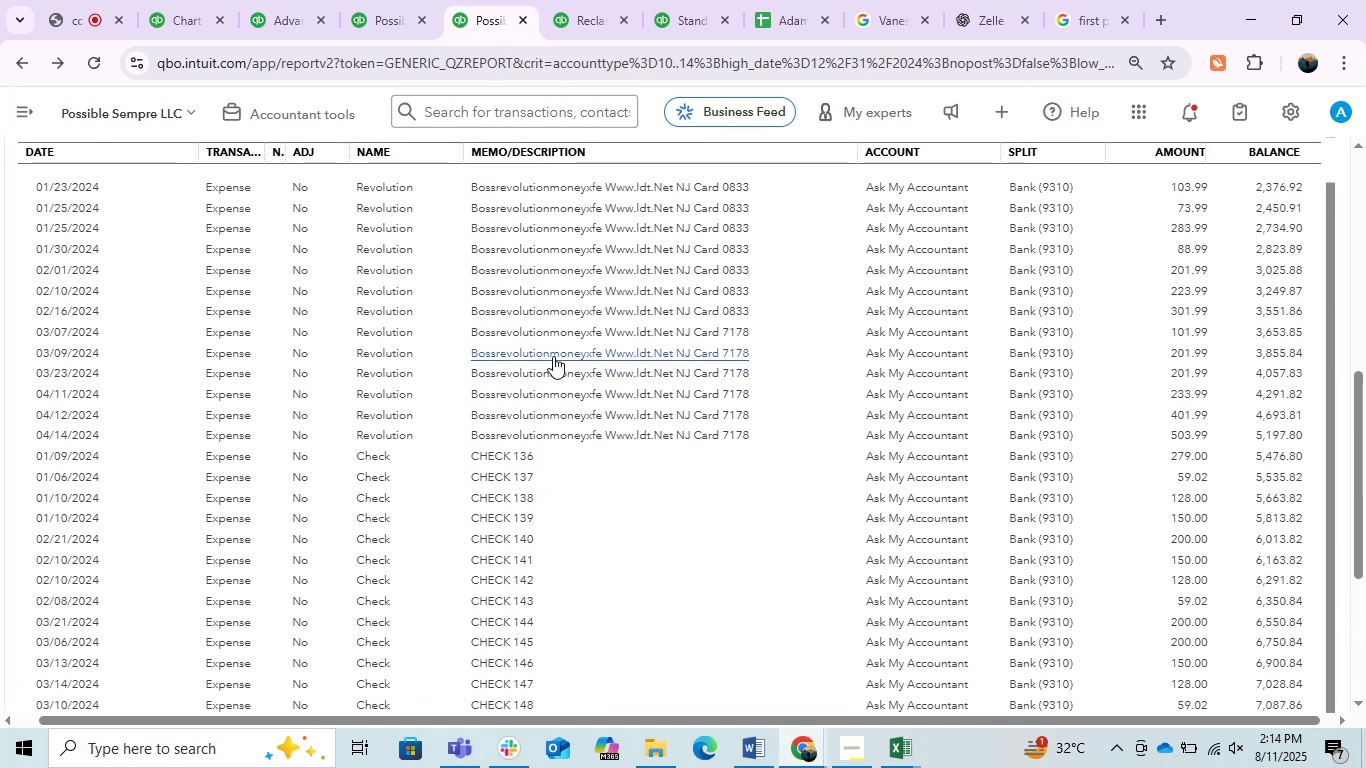 
left_click([553, 356])
 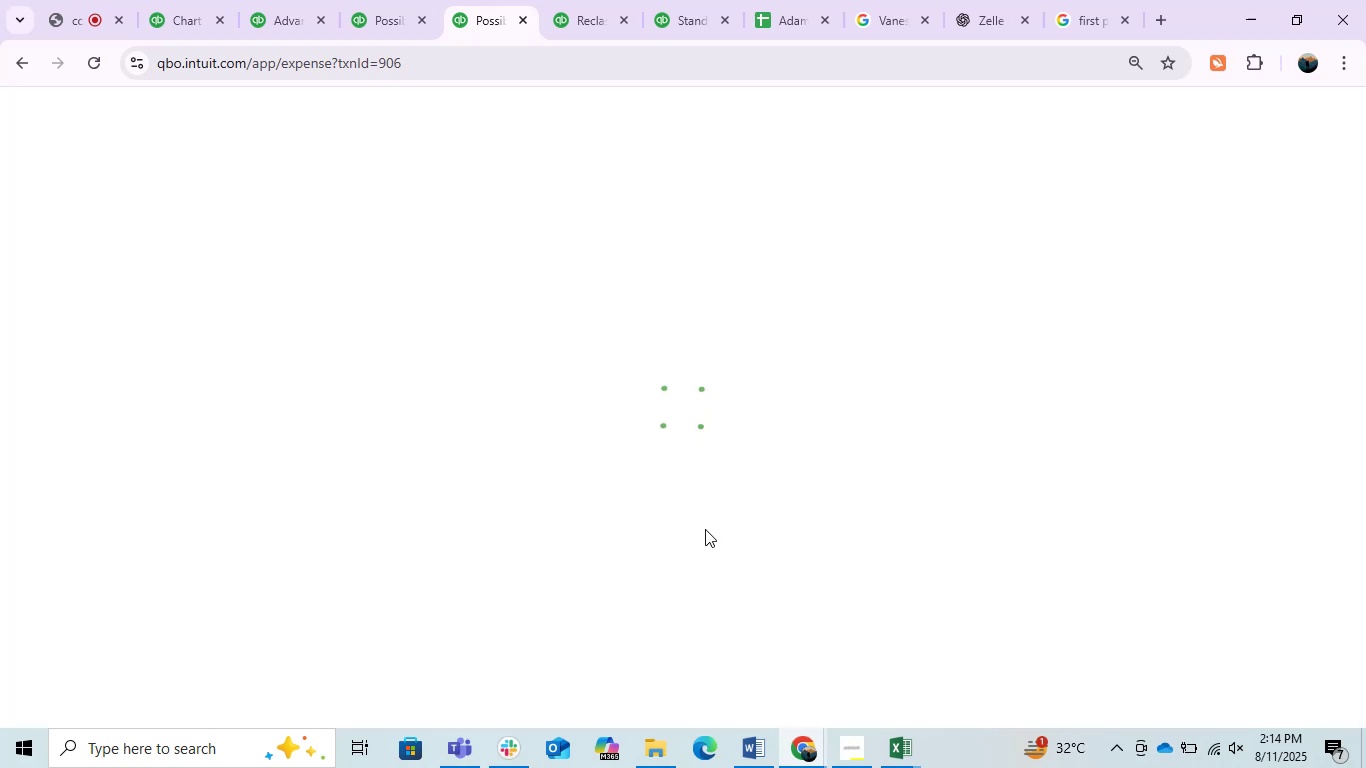 
left_click([668, 431])
 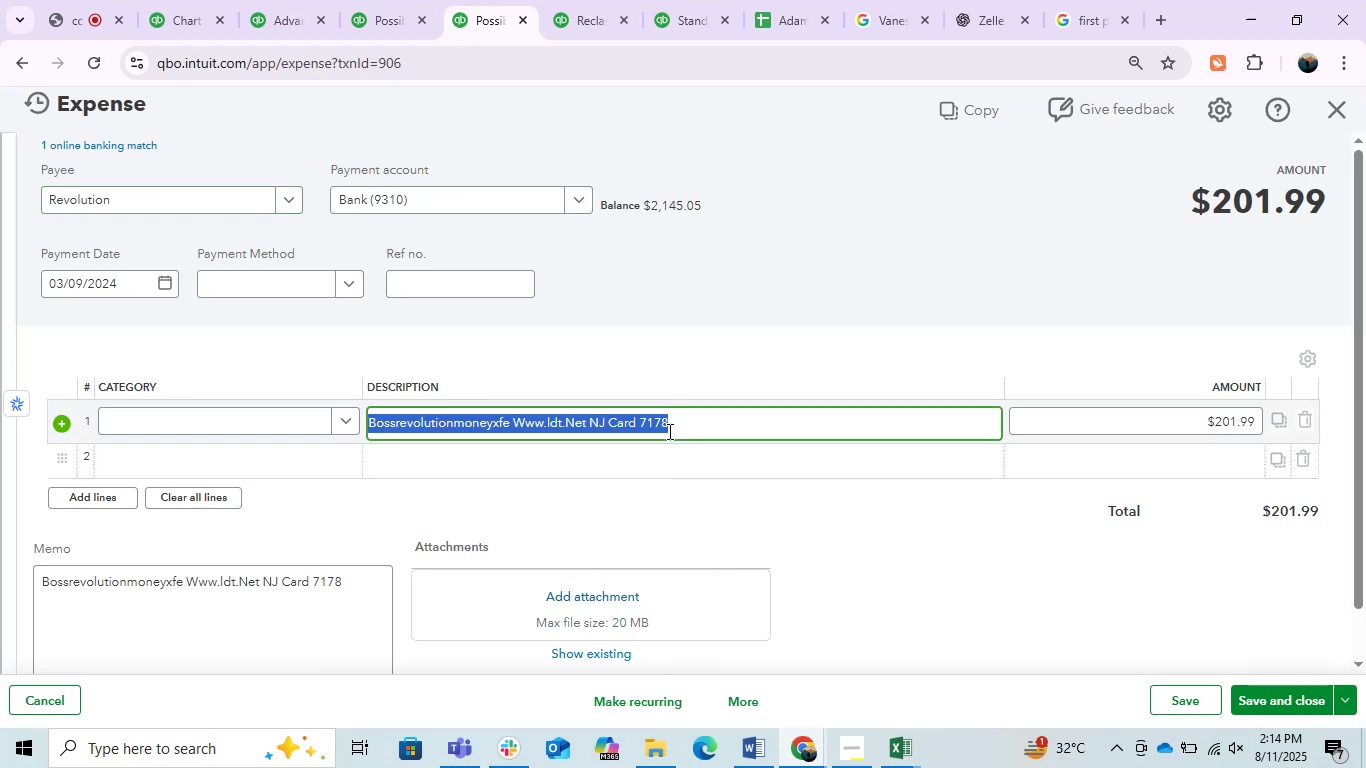 
key(Control+C)
 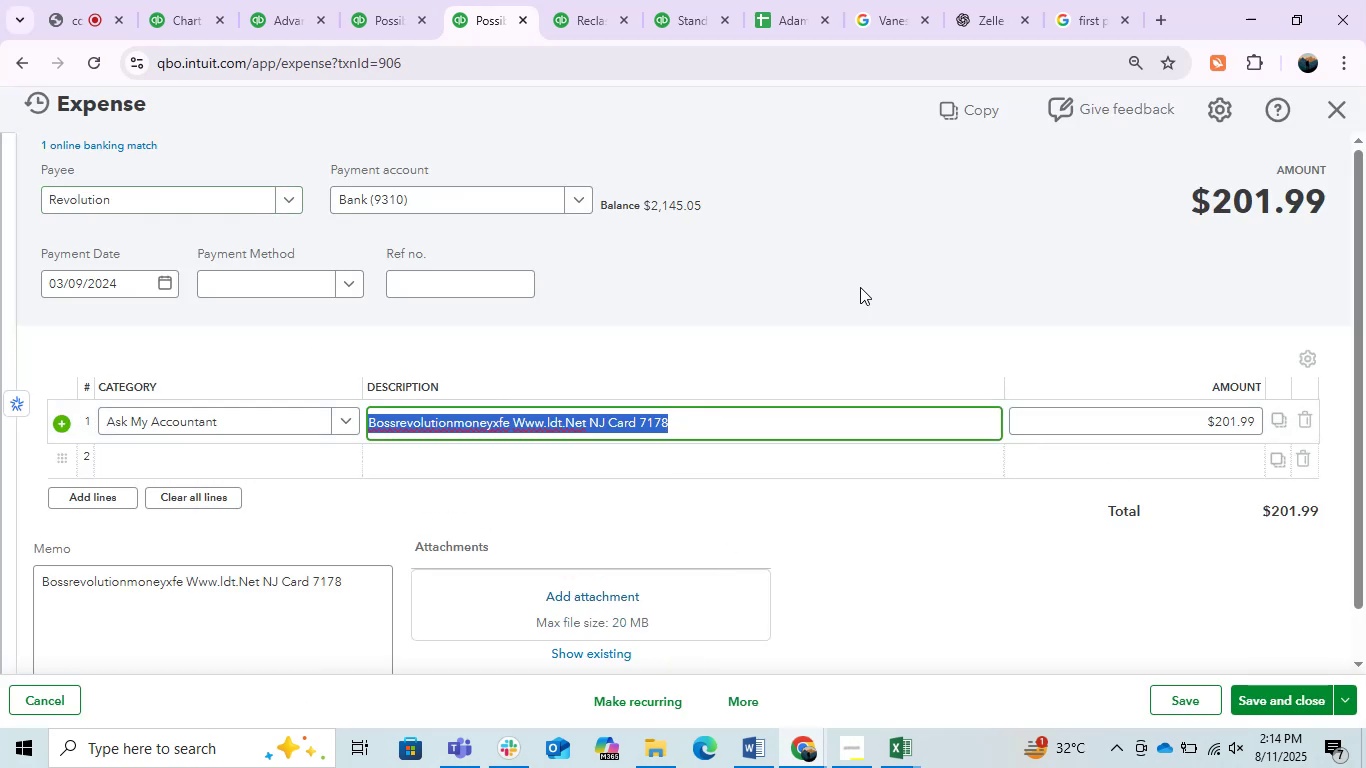 
key(Control+C)
 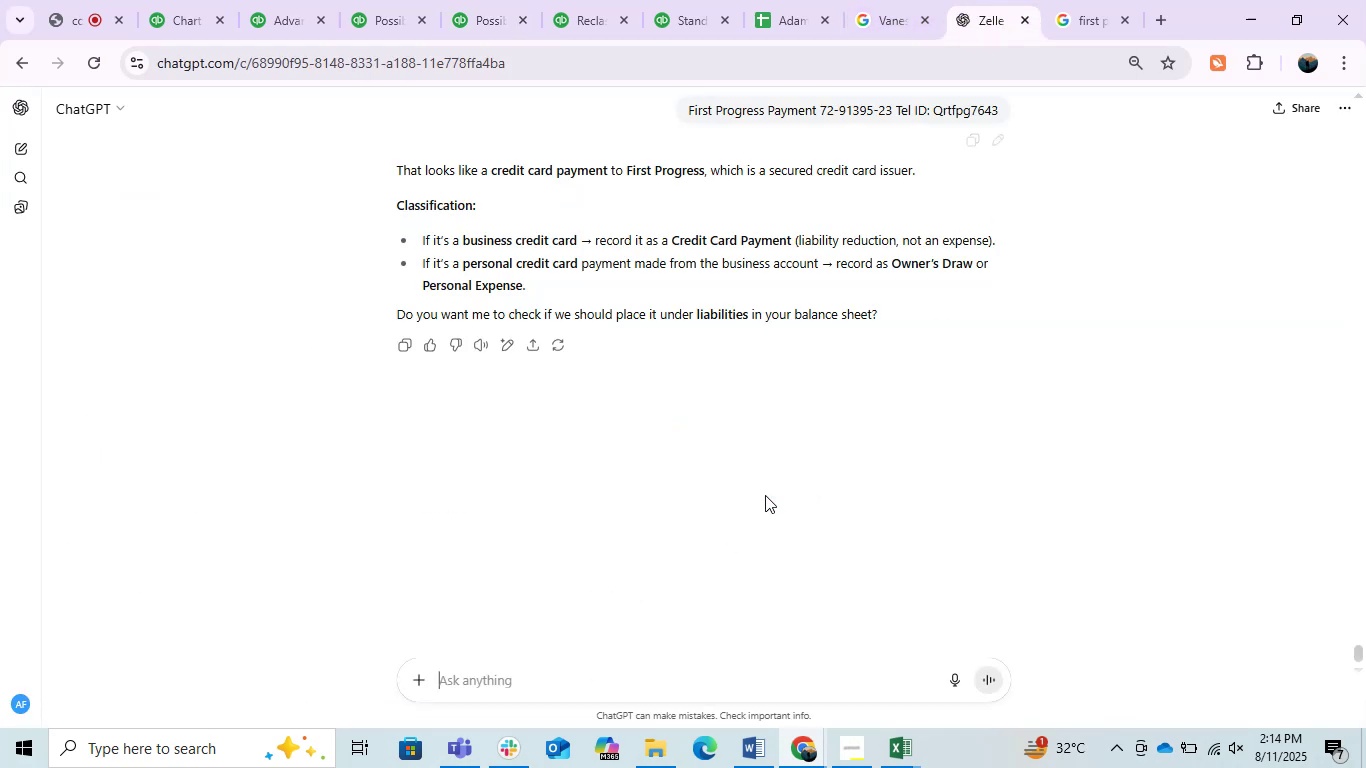 
key(Control+ControlLeft)
 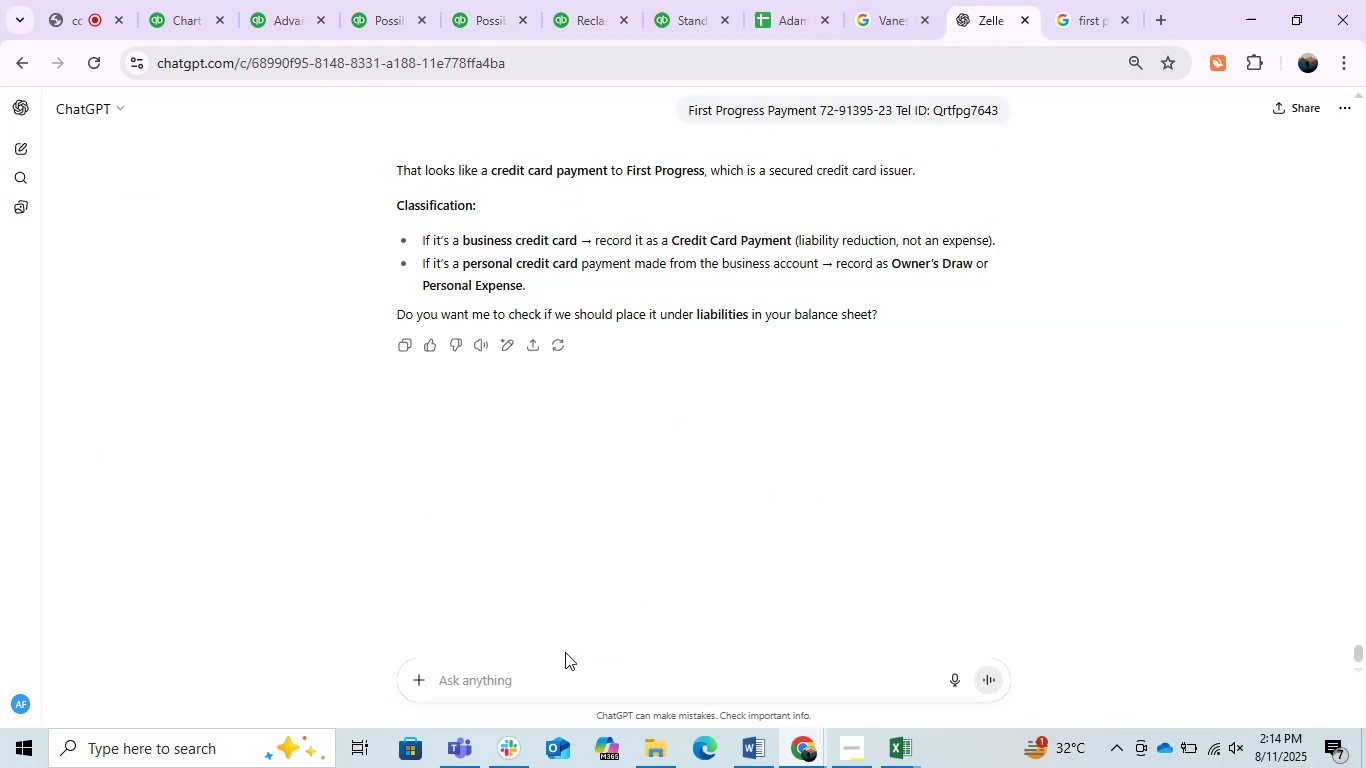 
key(Control+V)
 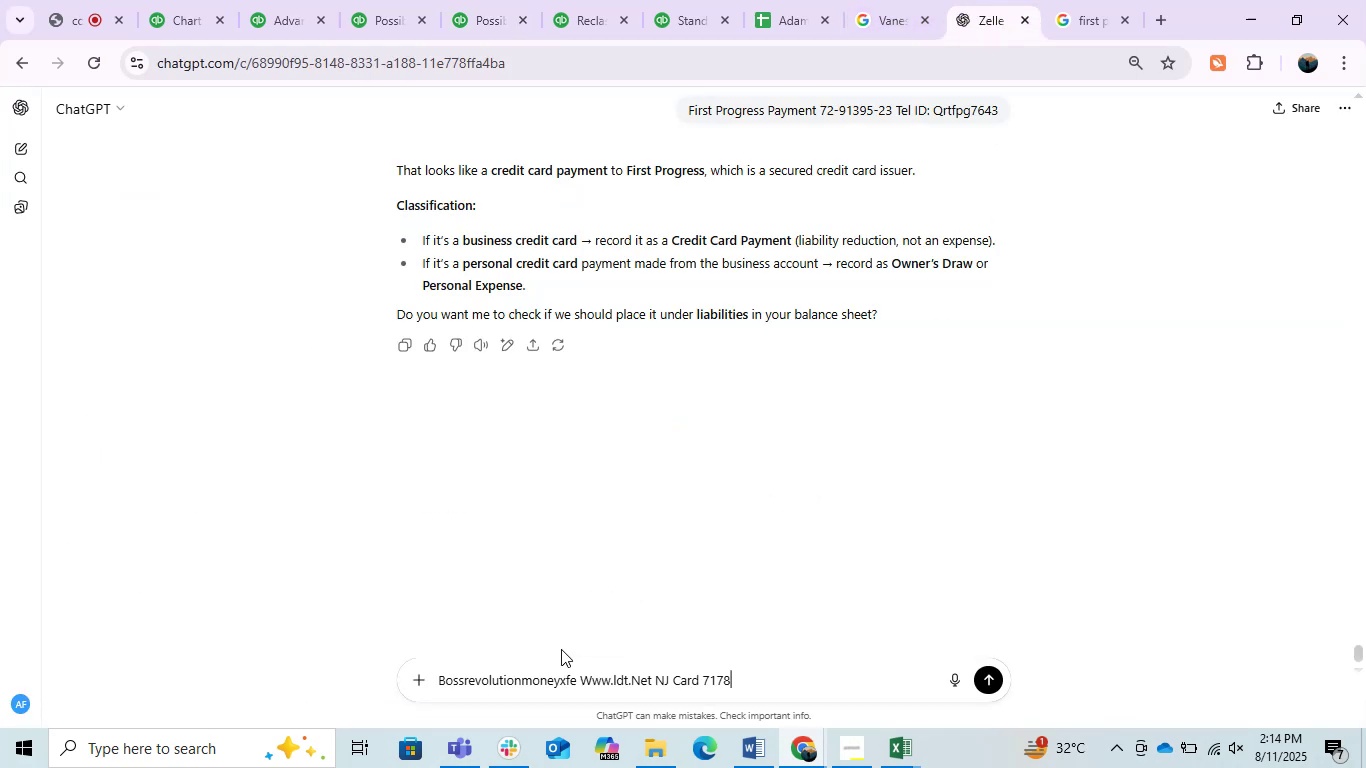 
key(Enter)
 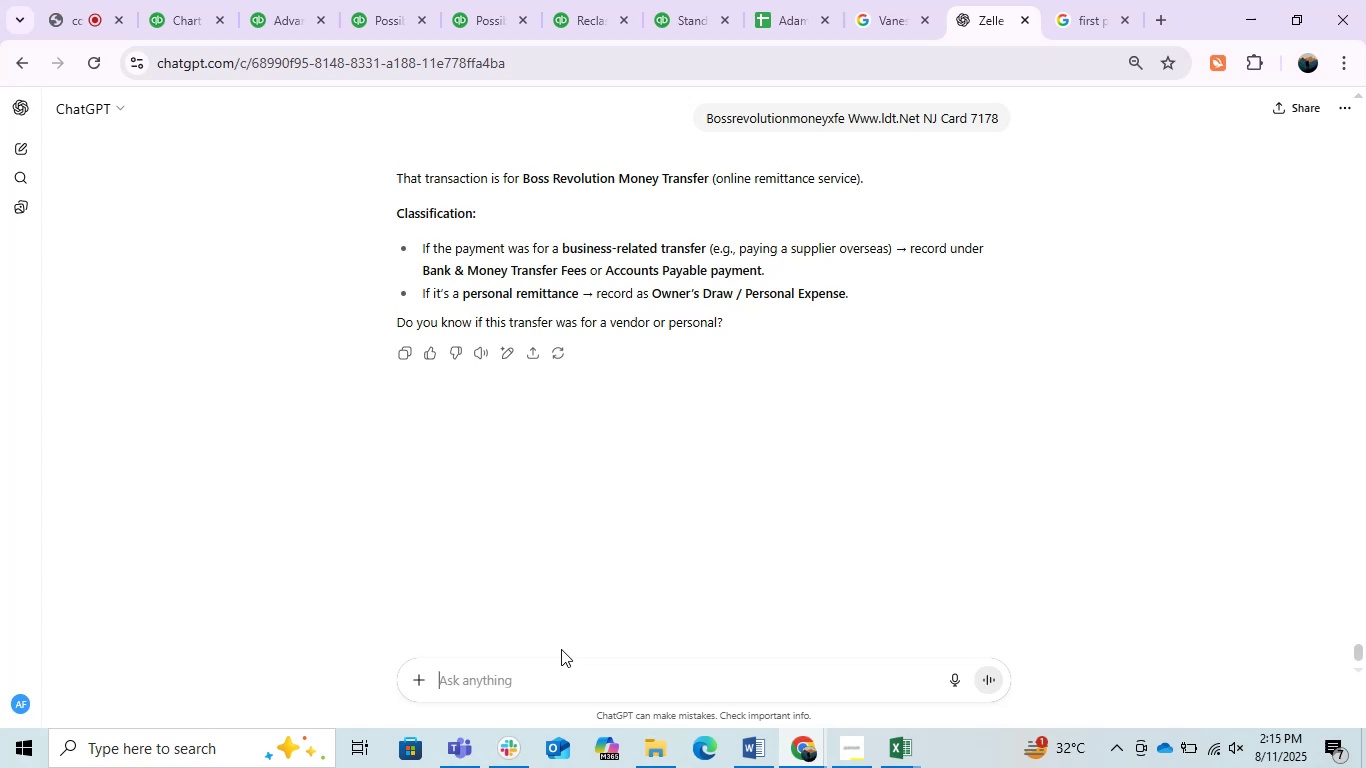 
wait(49.17)
 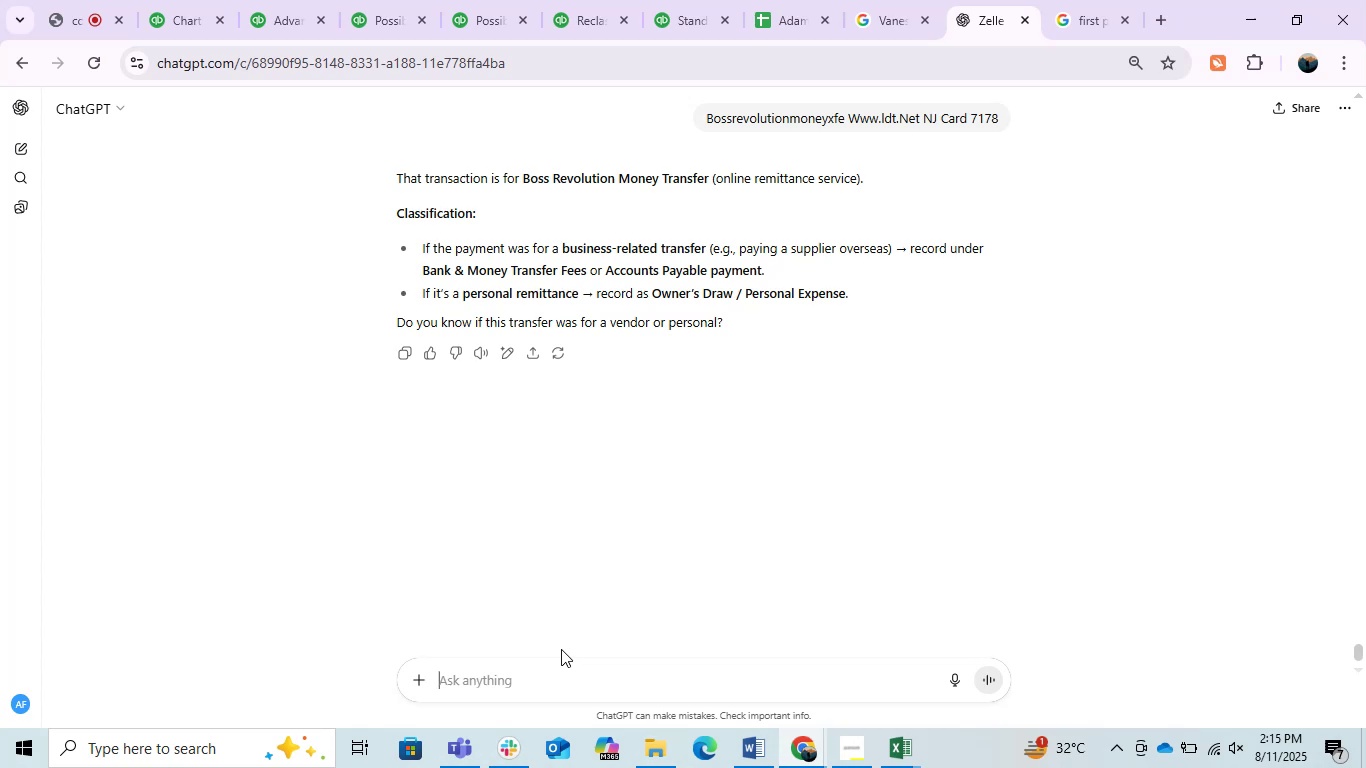 
left_click([273, 0])
 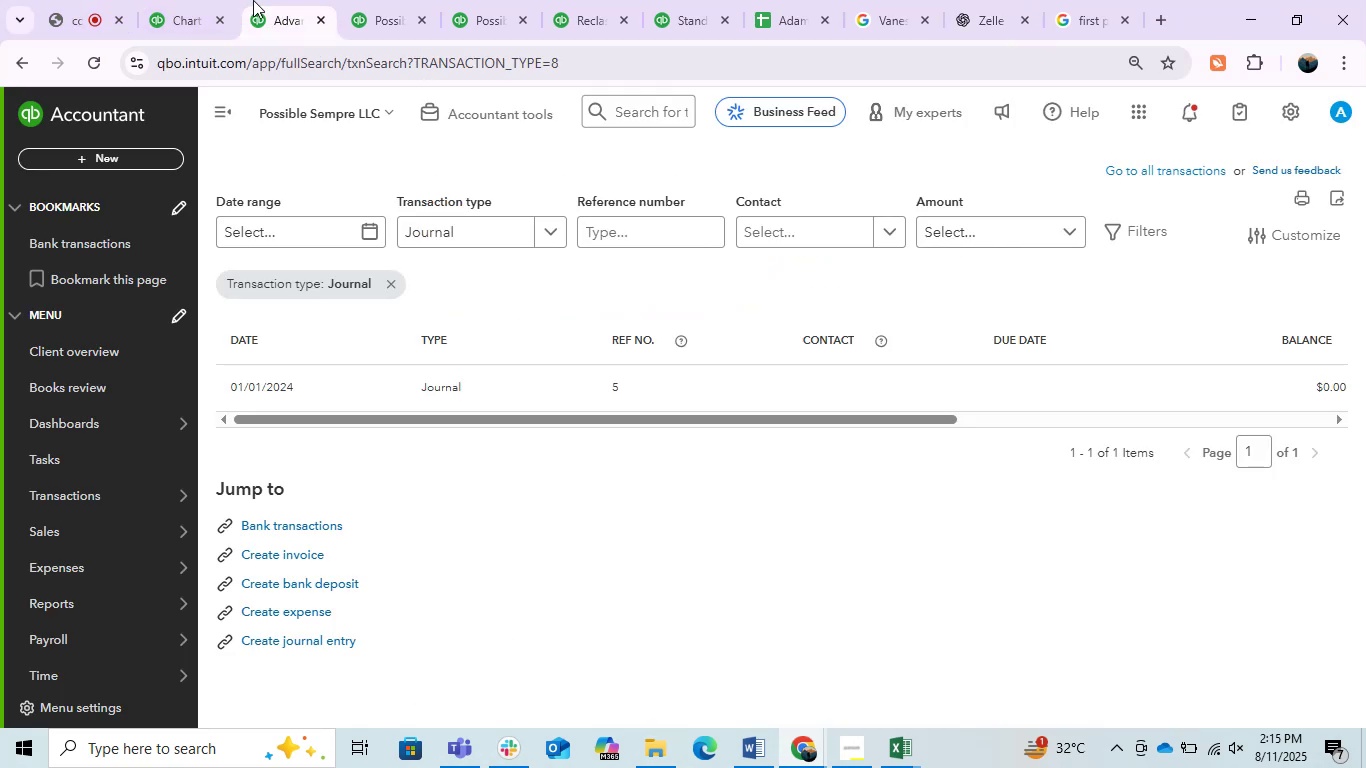 
left_click([204, 0])
 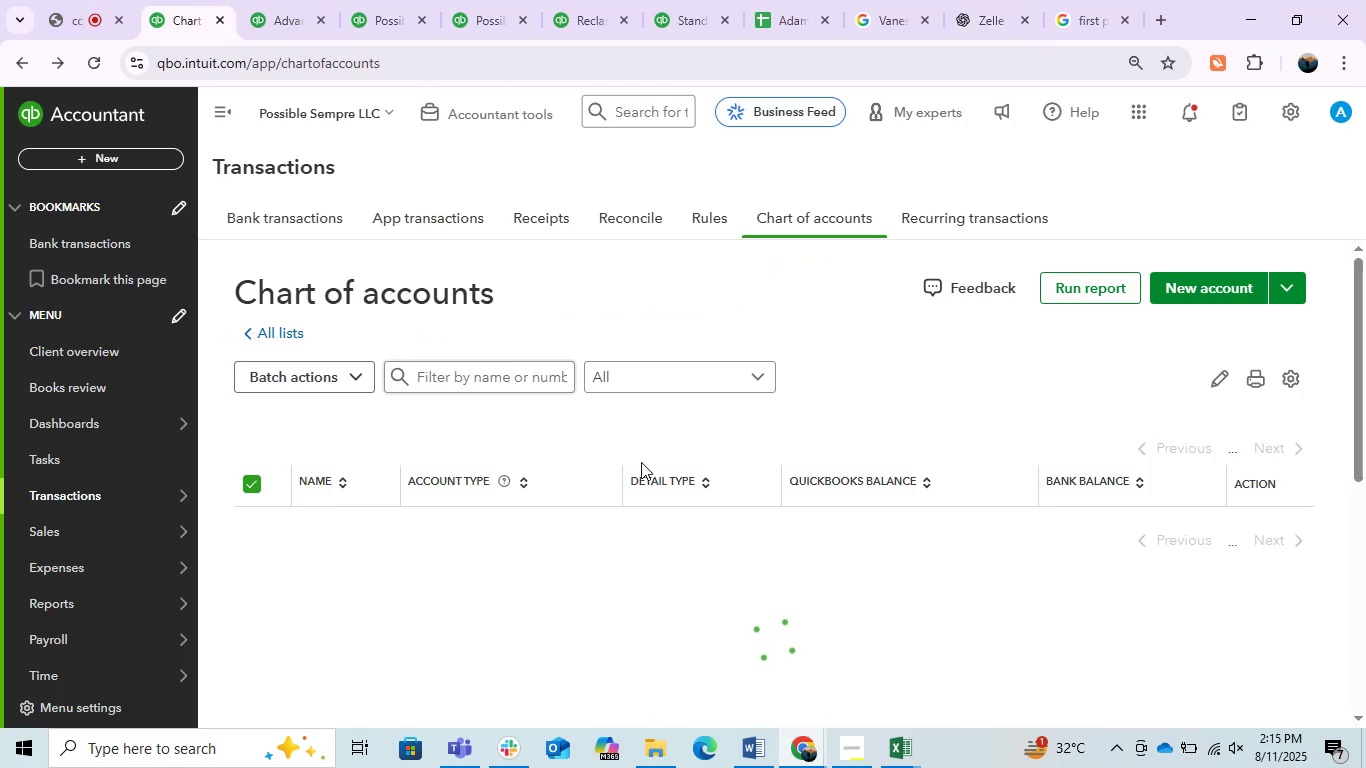 
scroll: coordinate [605, 365], scroll_direction: up, amount: 2.0
 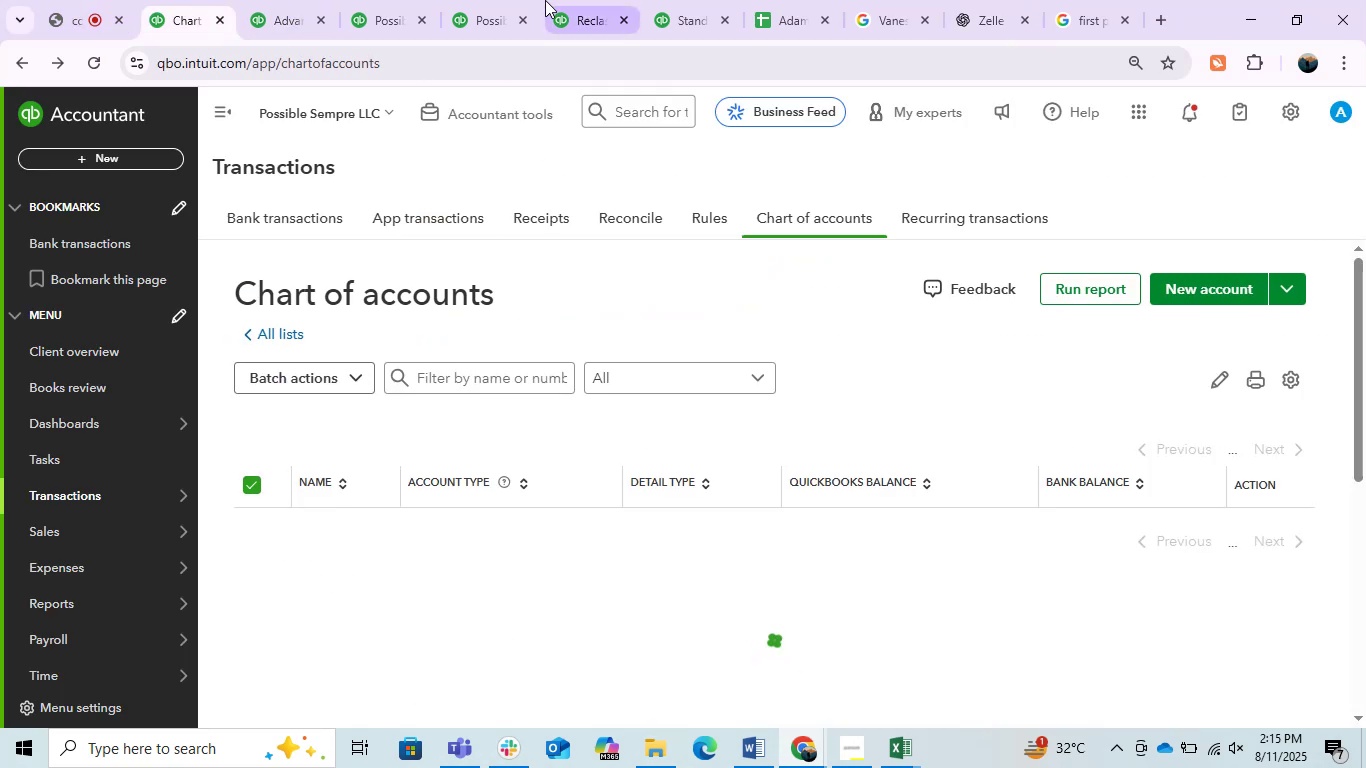 
left_click([505, 0])
 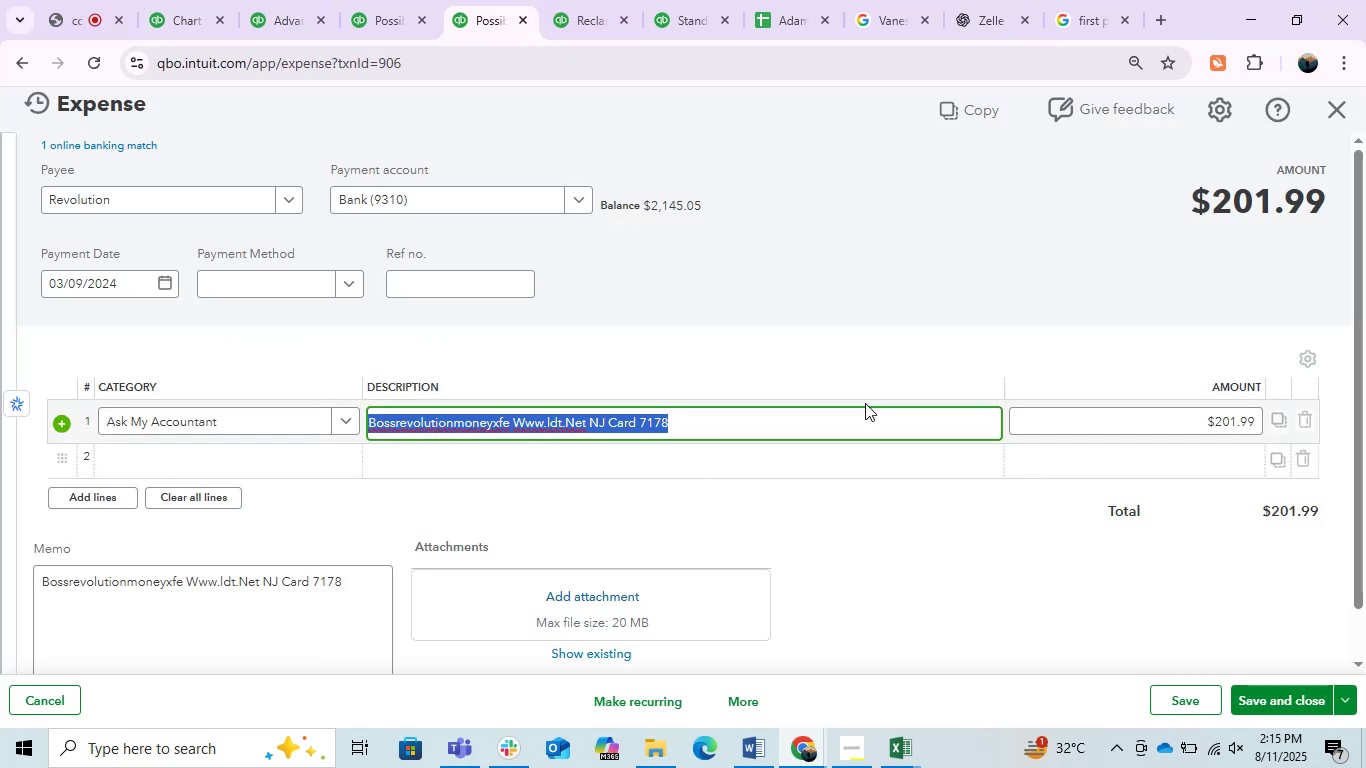 
left_click([911, 268])
 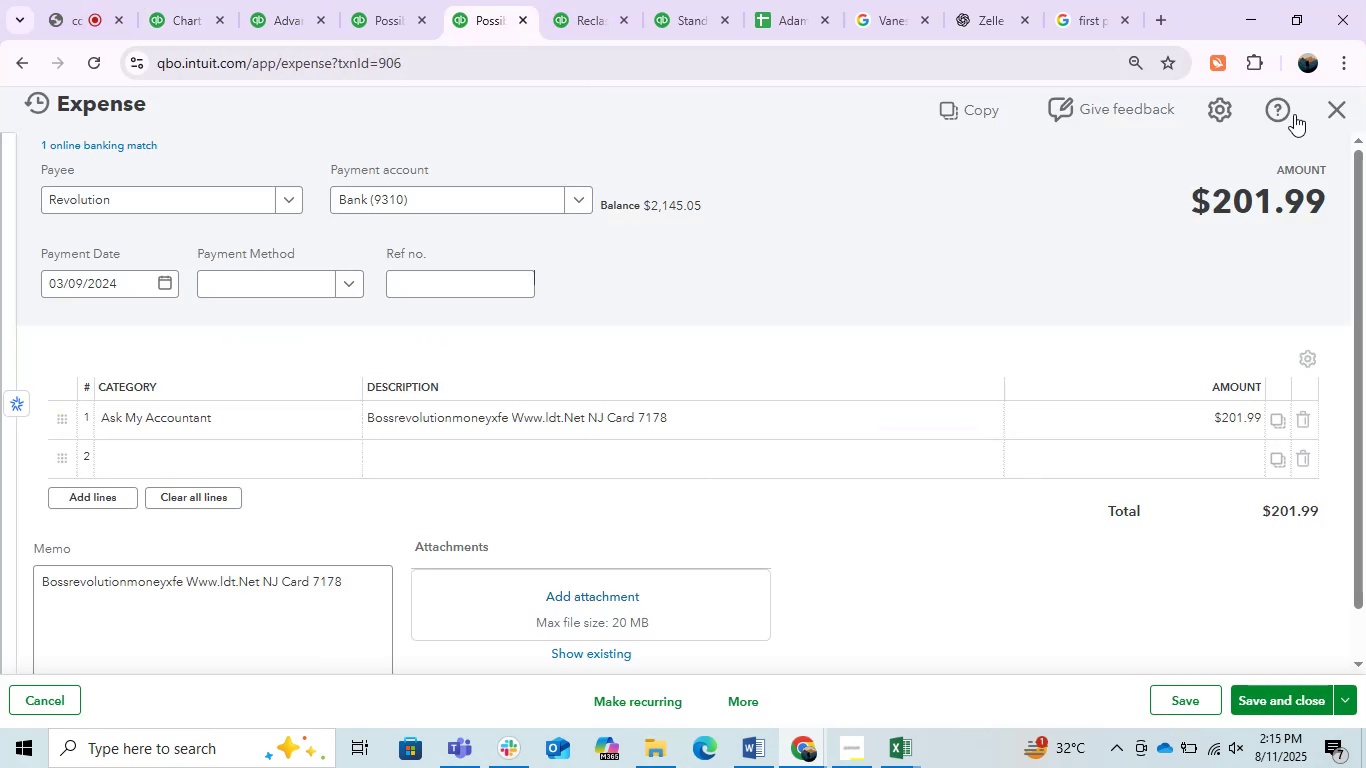 
left_click([1360, 116])
 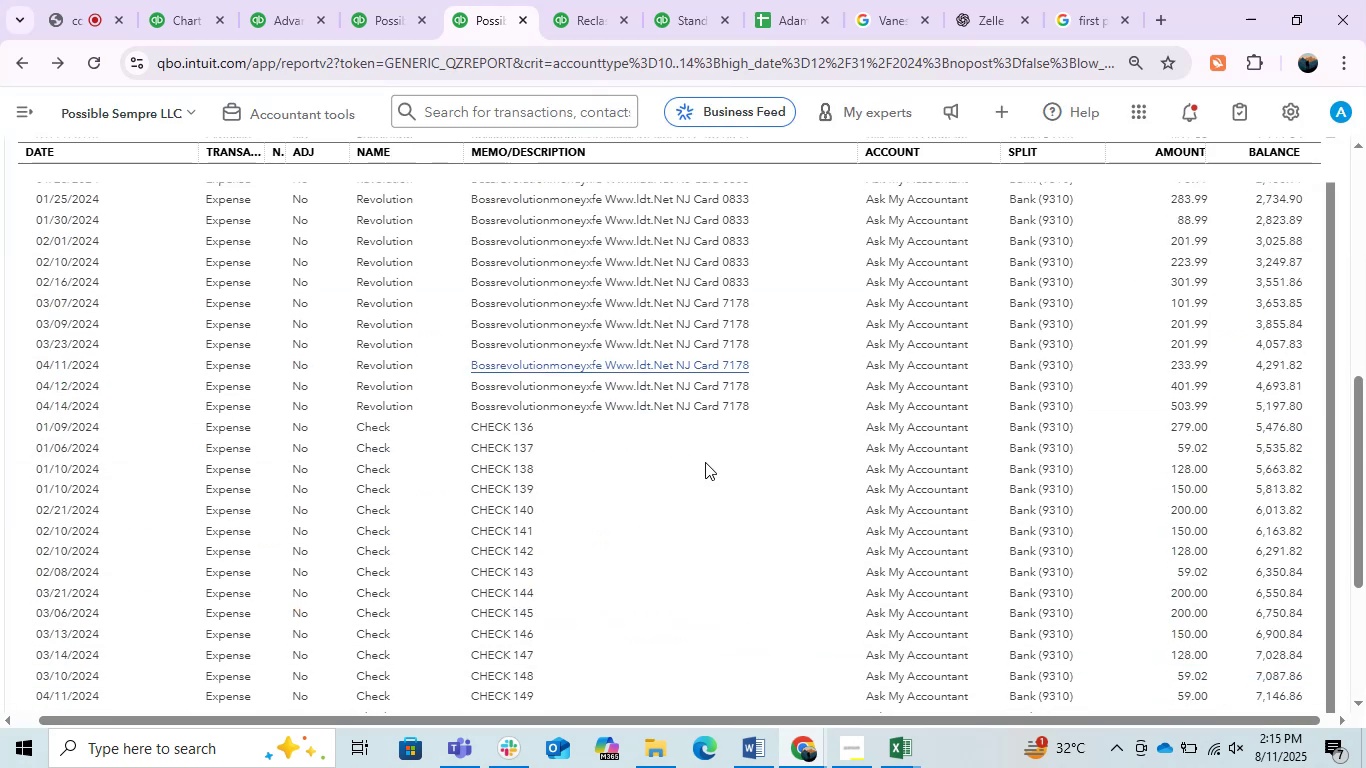 
scroll: coordinate [705, 462], scroll_direction: up, amount: 2.0
 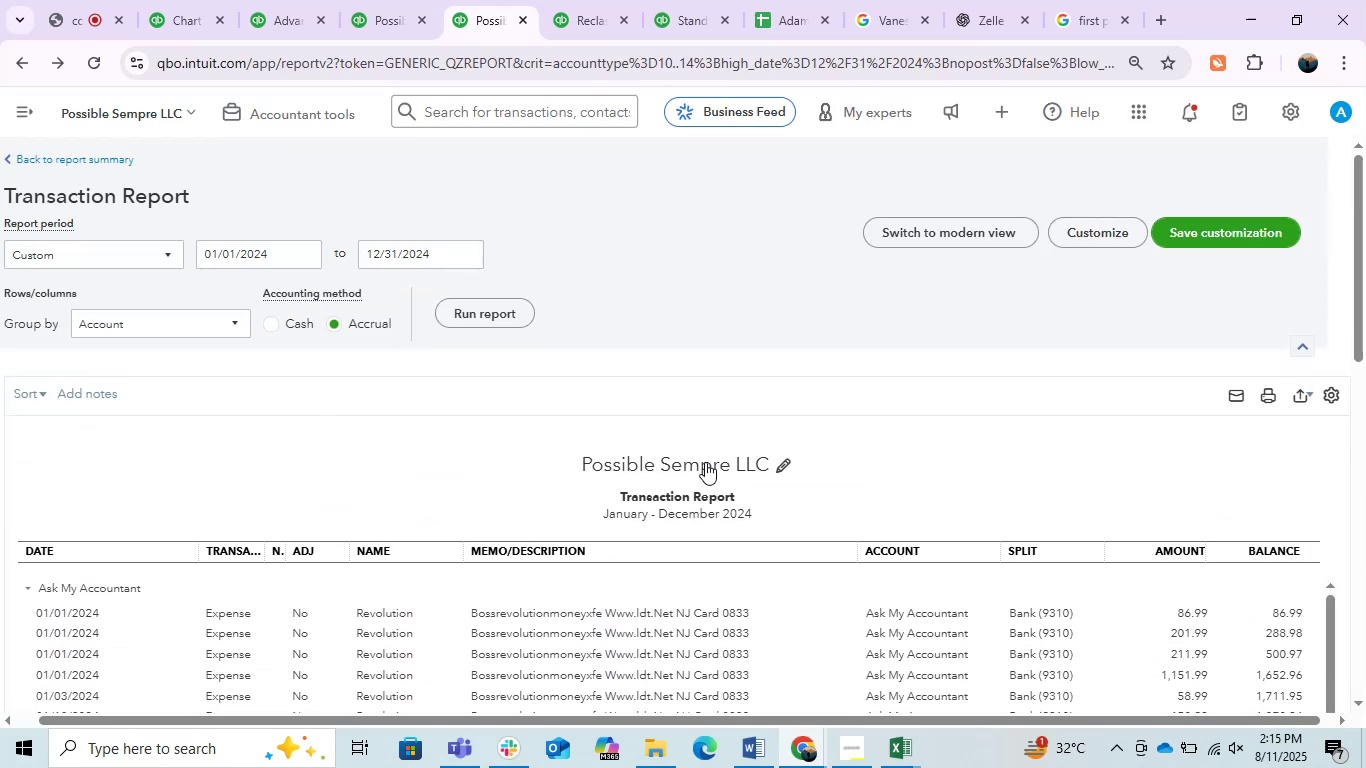 
scroll: coordinate [714, 323], scroll_direction: down, amount: 1.0
 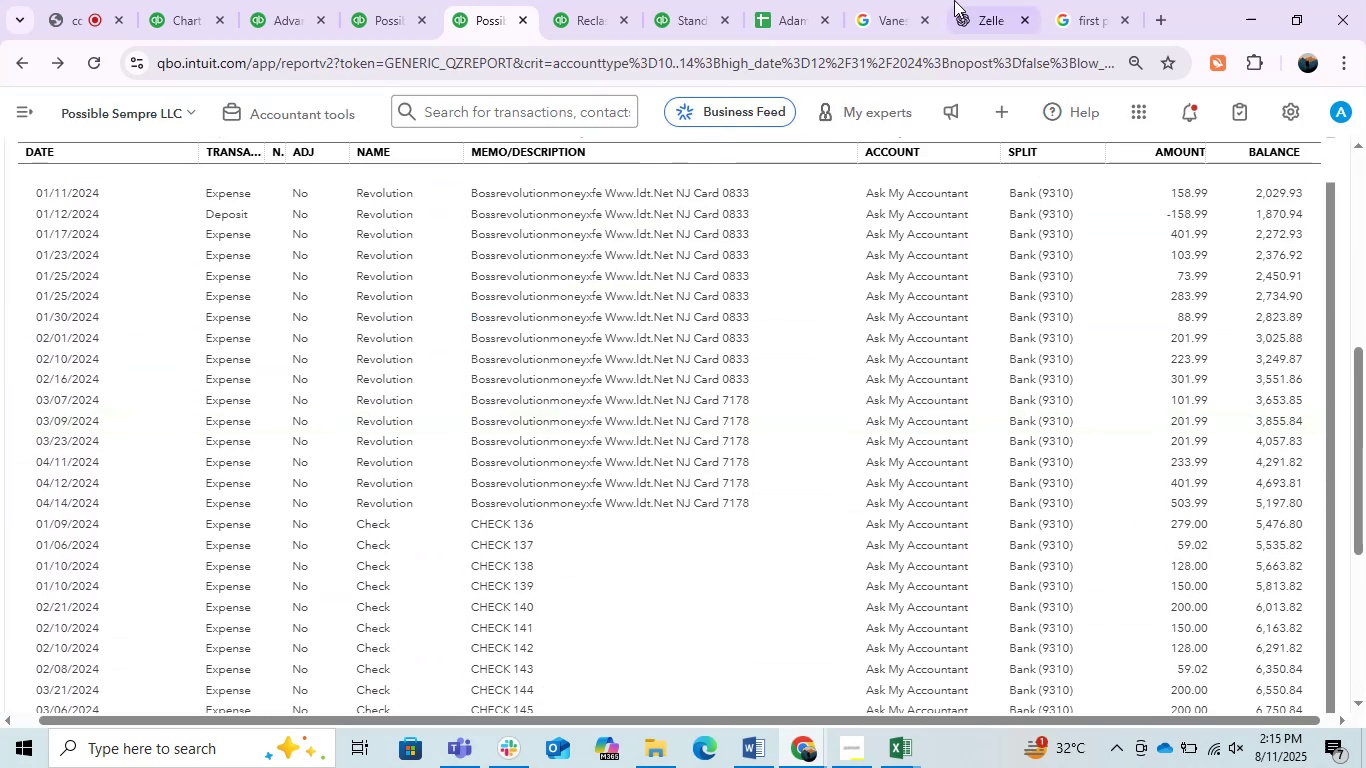 
left_click([975, 2])
 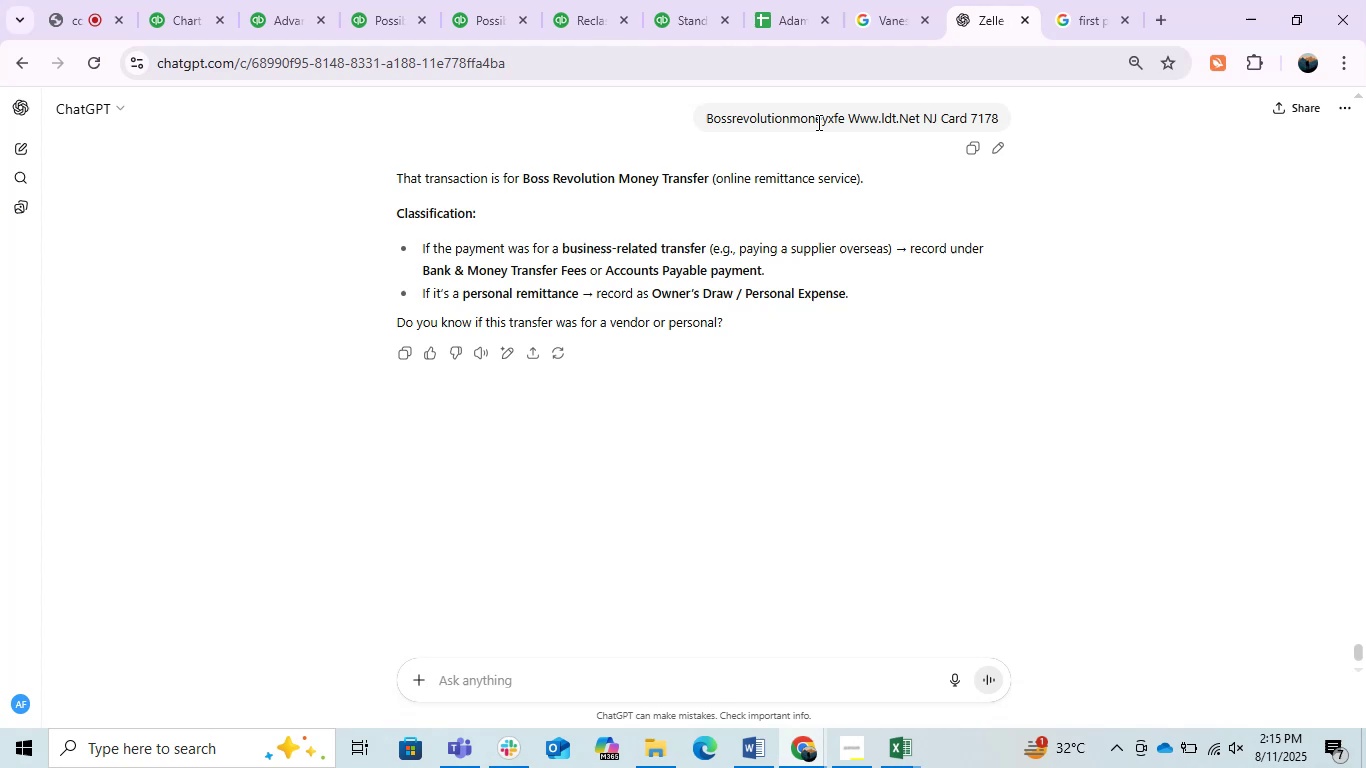 
left_click_drag(start_coordinate=[827, 120], to_coordinate=[700, 111])
 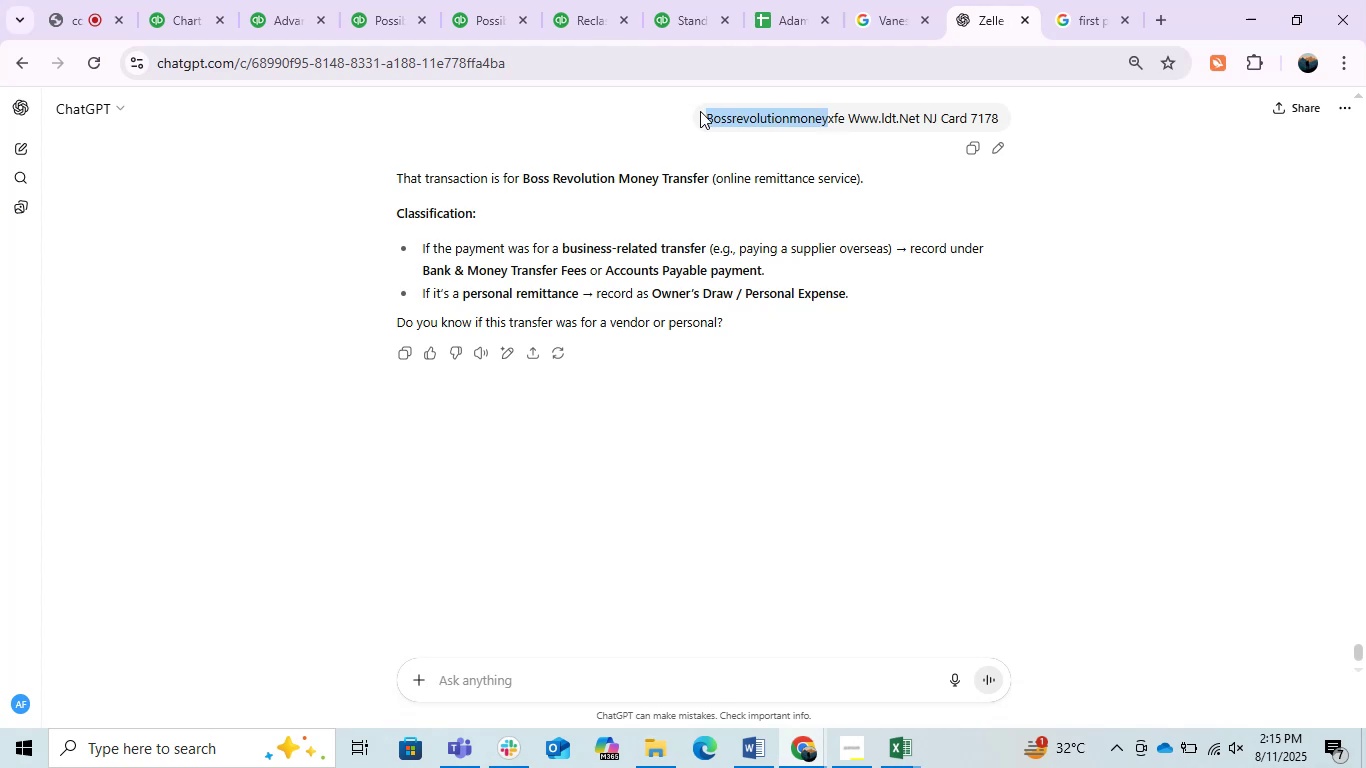 
key(Control+C)
 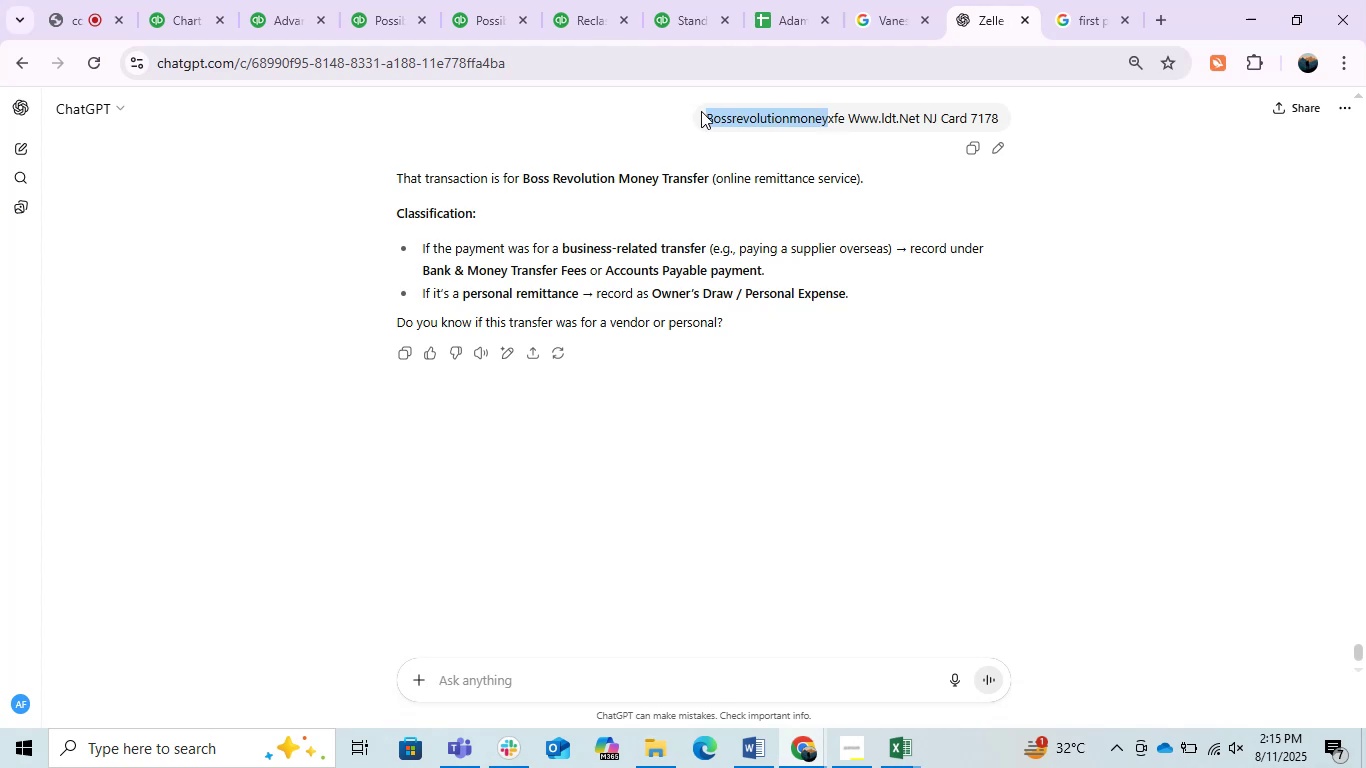 
key(Control+C)
 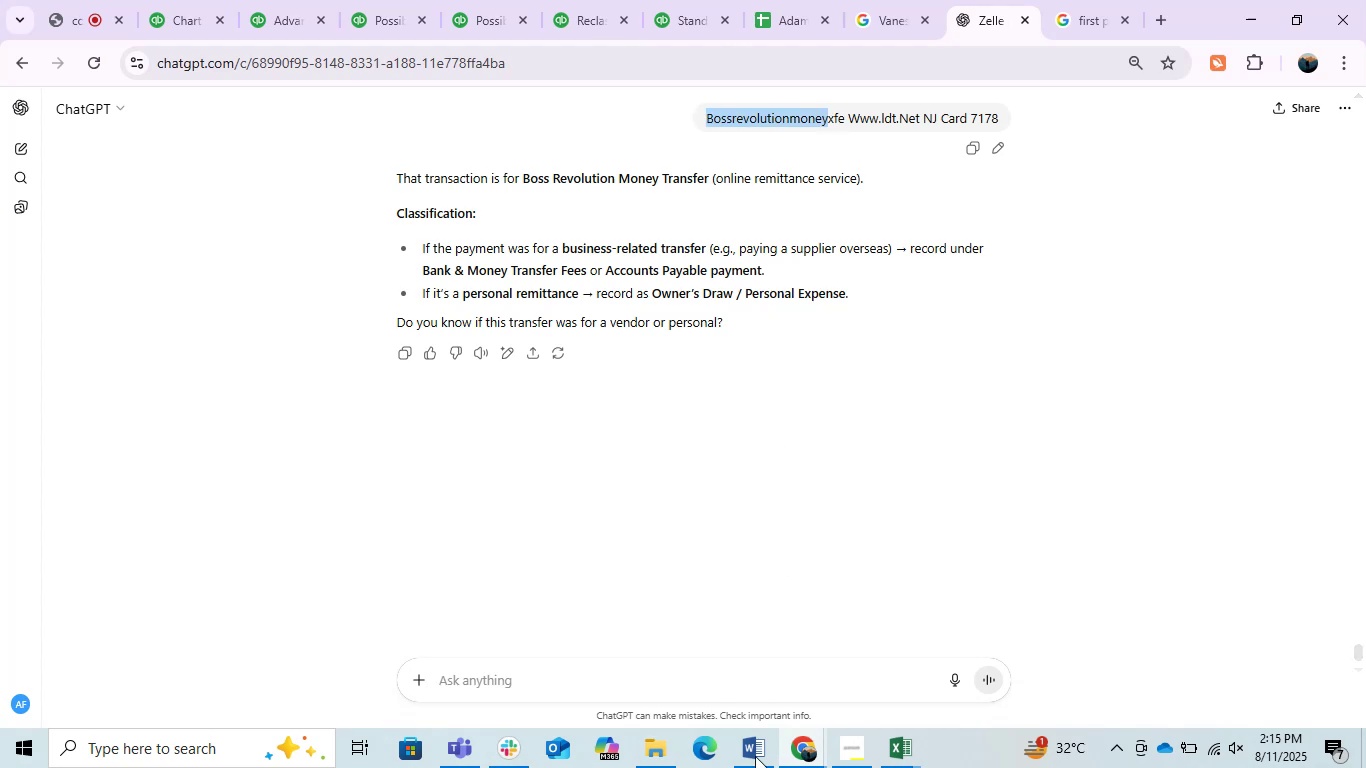 
left_click([755, 759])
 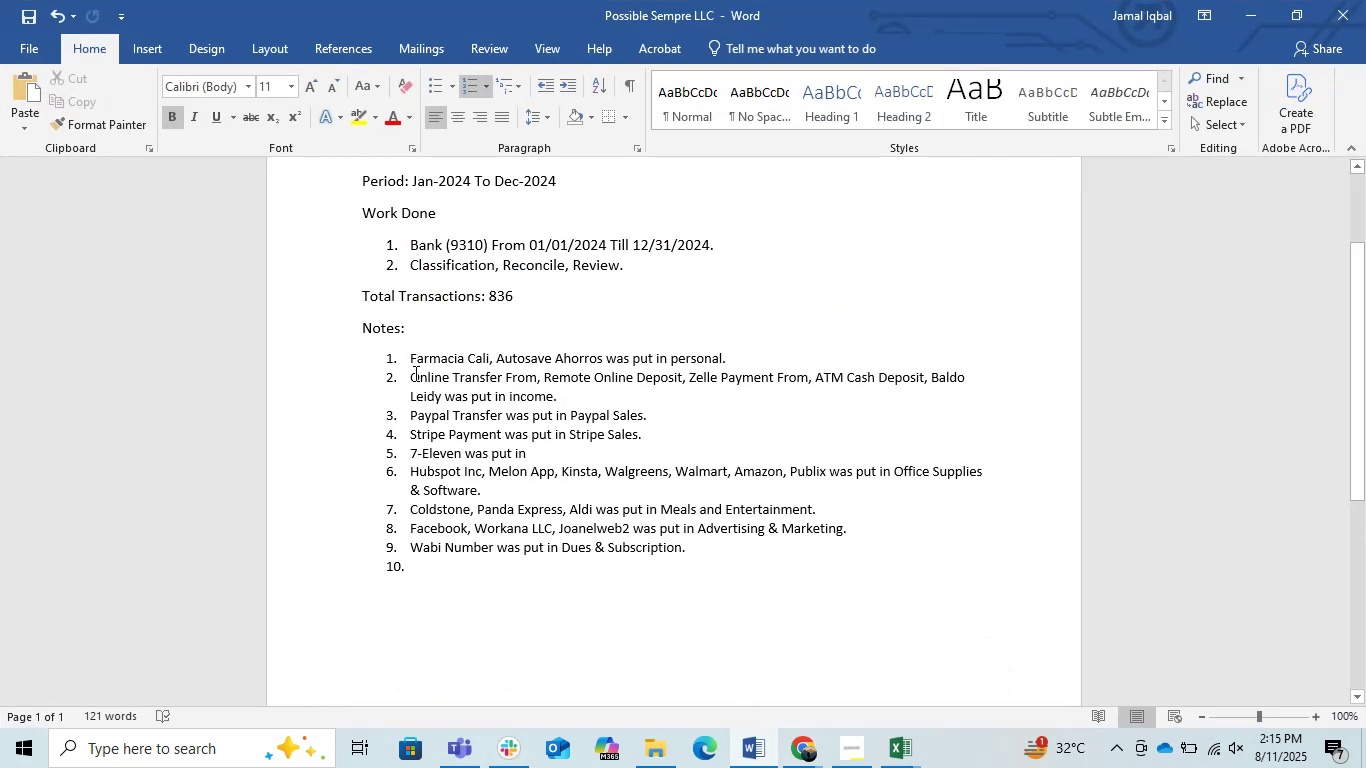 
left_click([406, 362])
 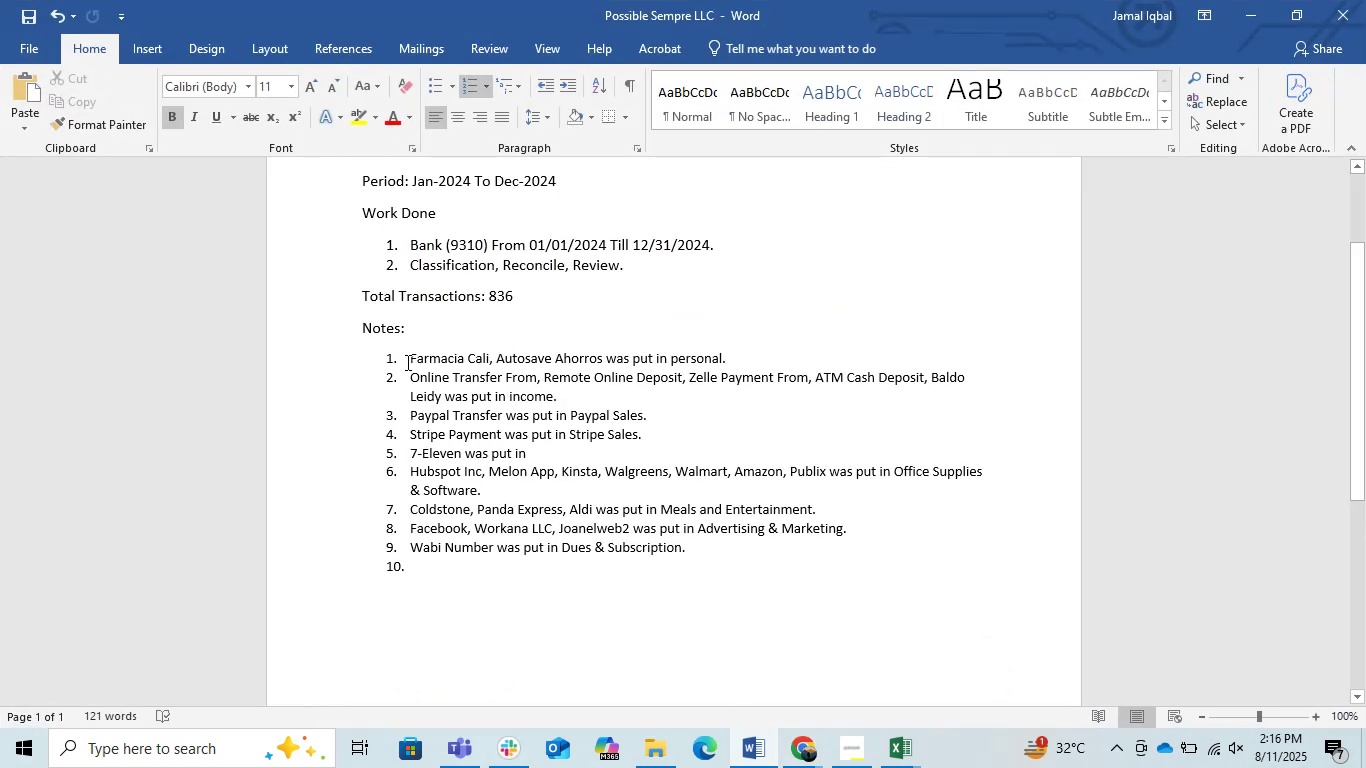 
key(Control+V)
 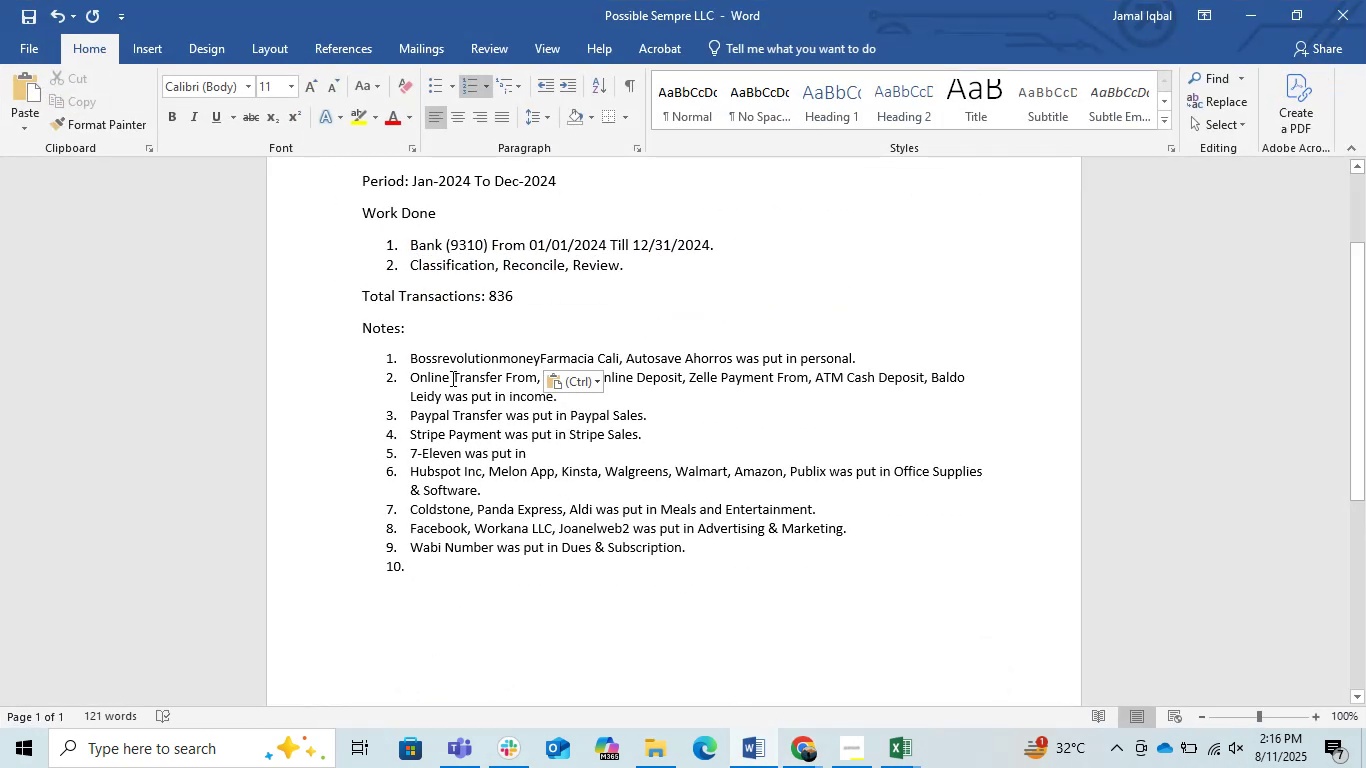 
key(Comma)
 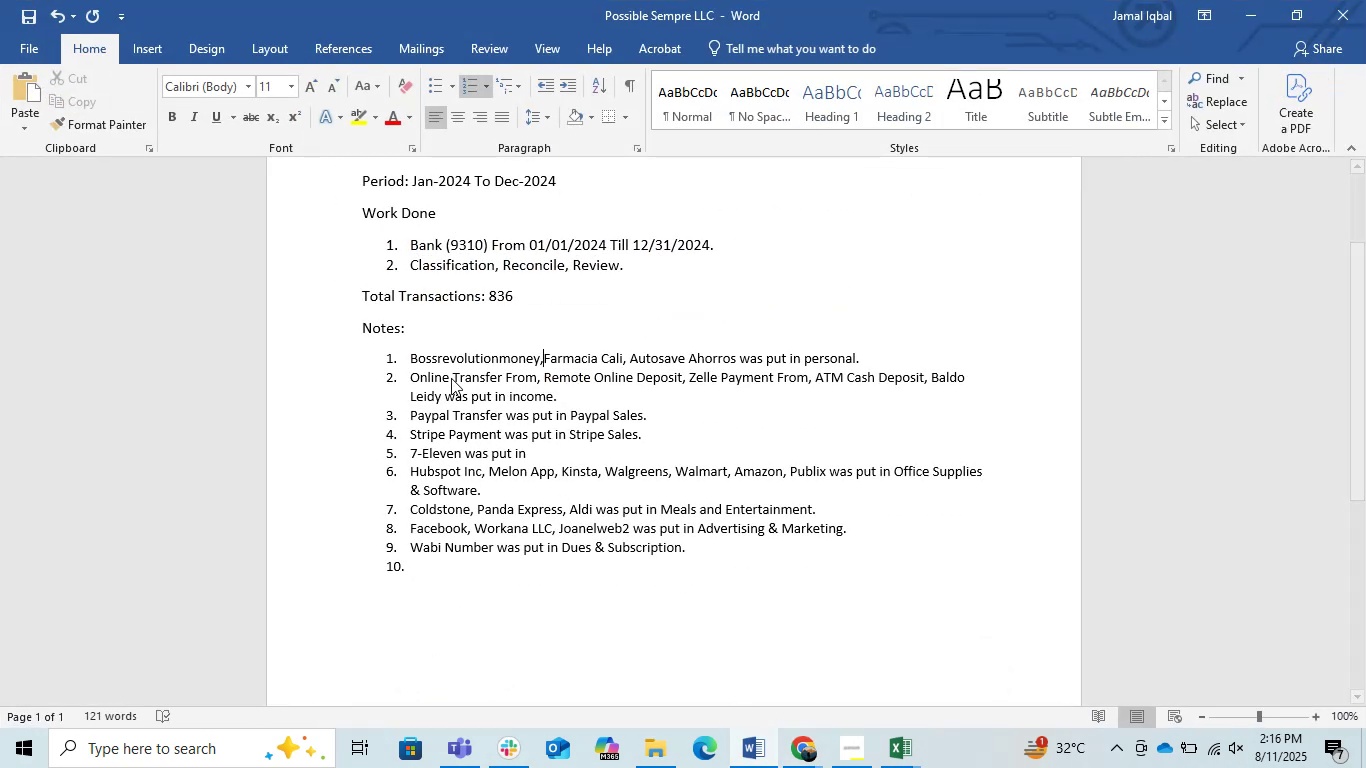 
key(Space)
 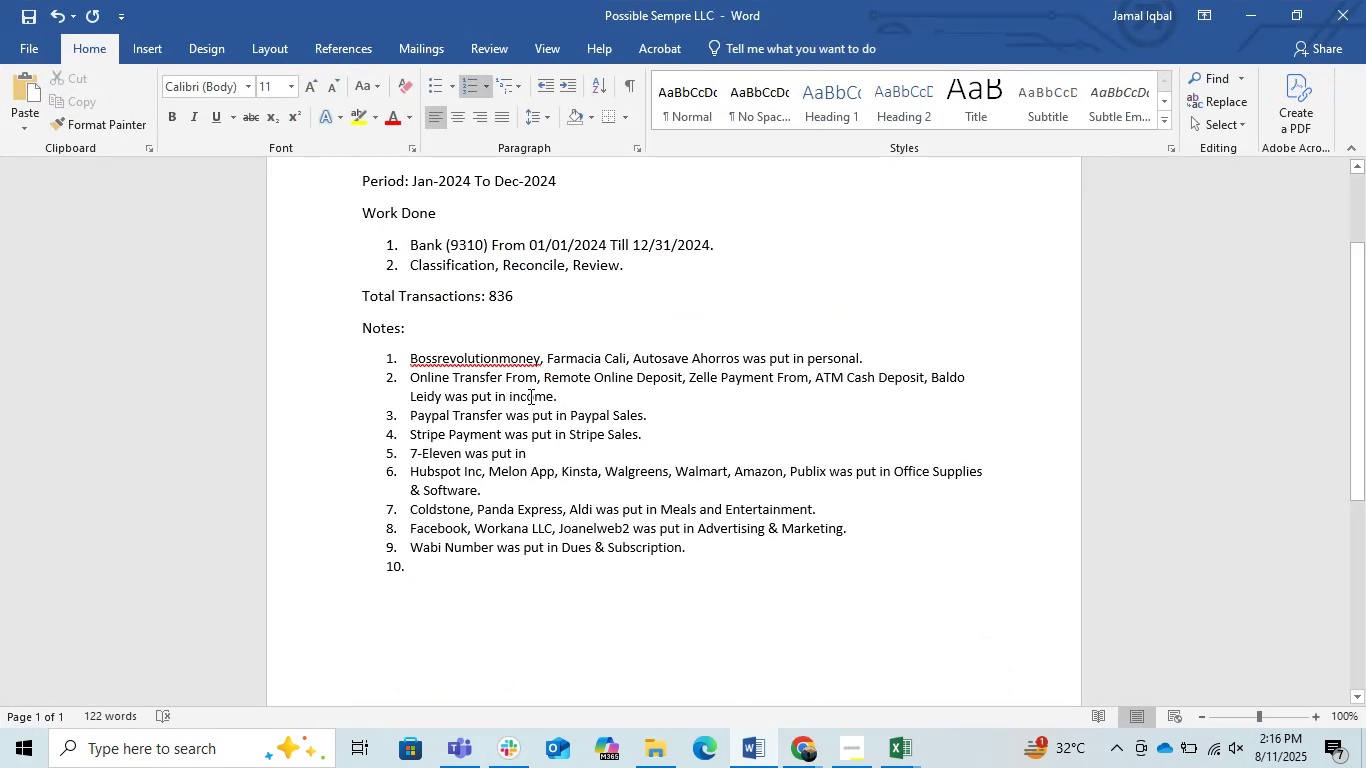 
right_click([495, 364])
 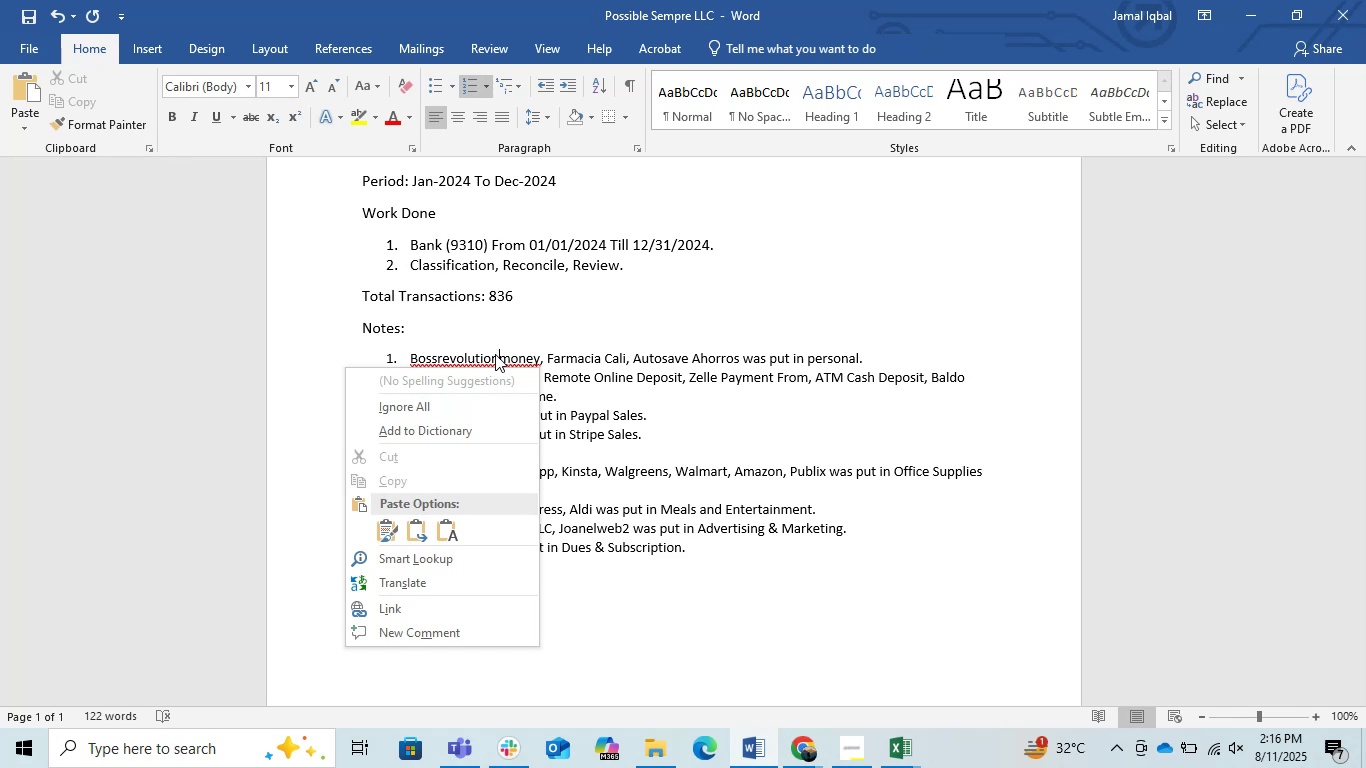 
key(Space)
 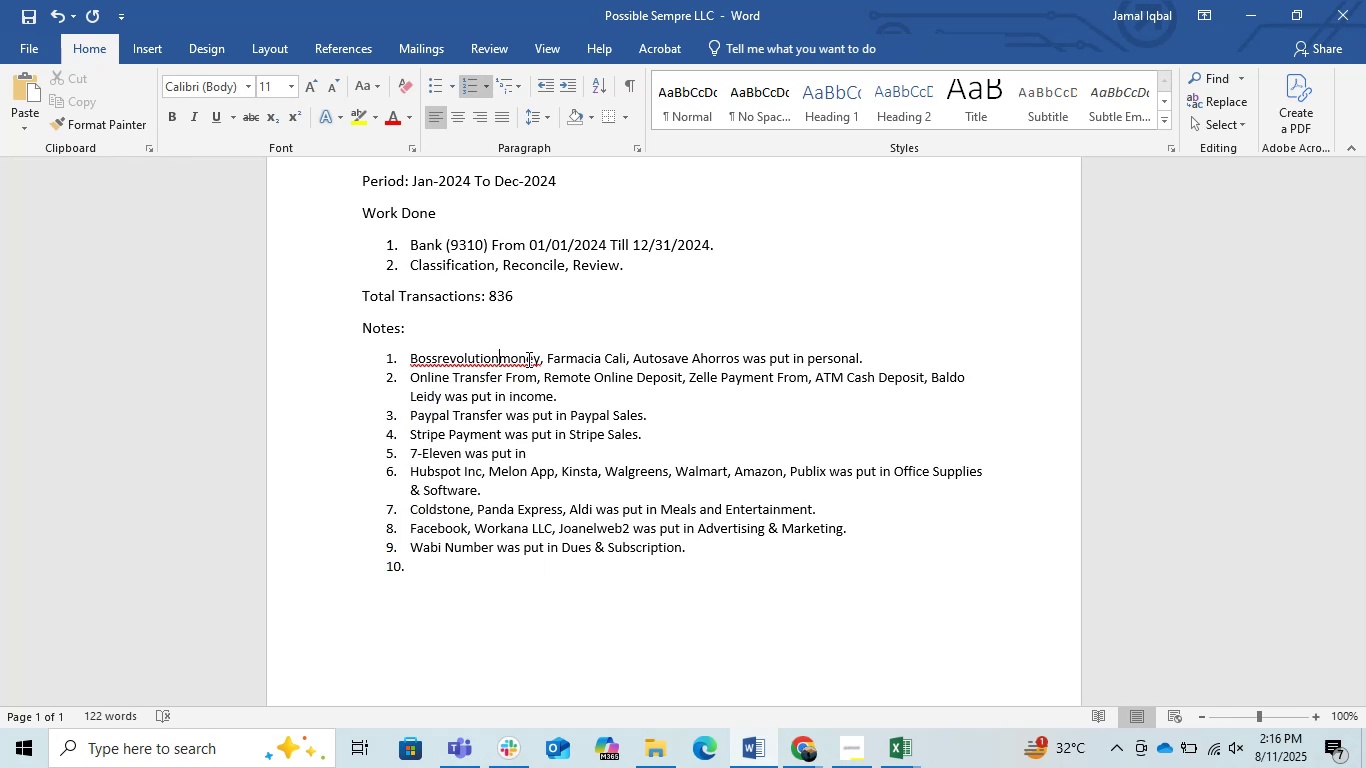 
key(Space)
 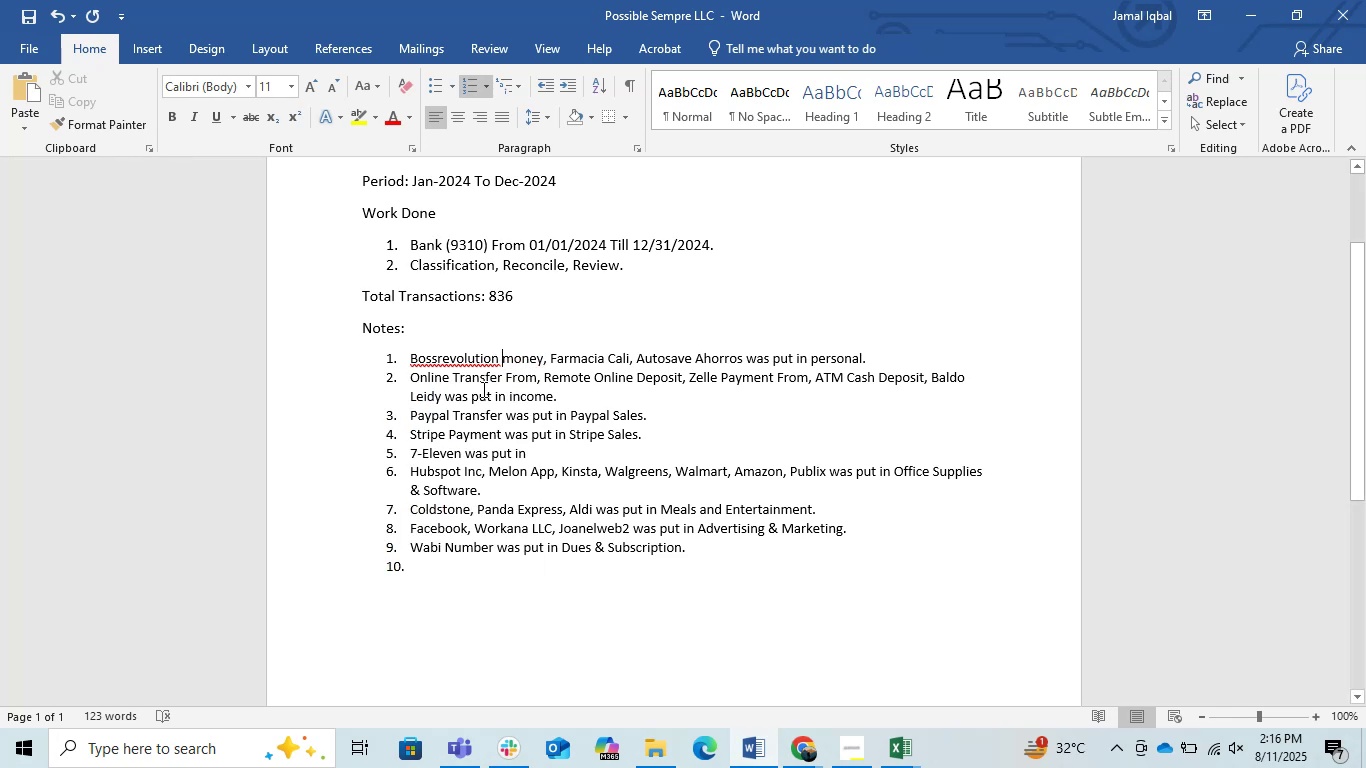 
key(Backspace)
 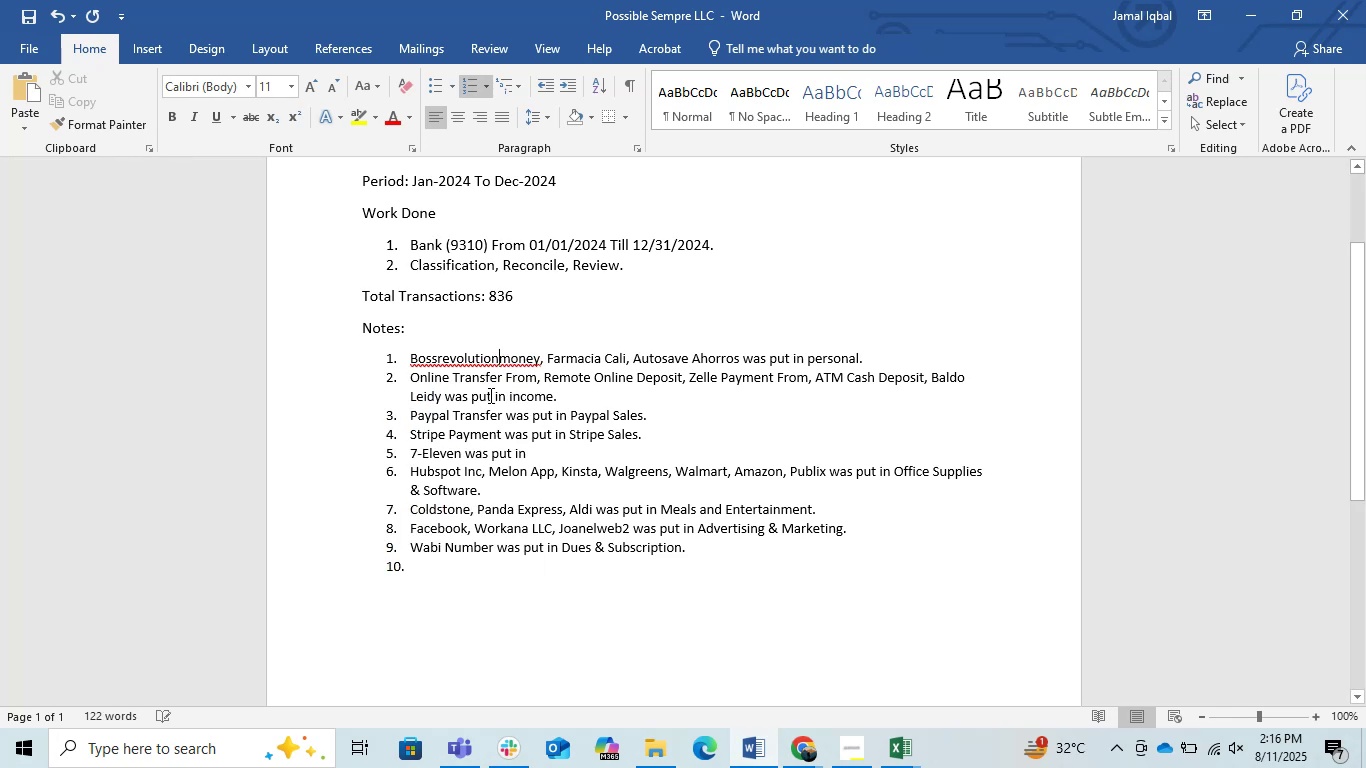 
key(Space)
 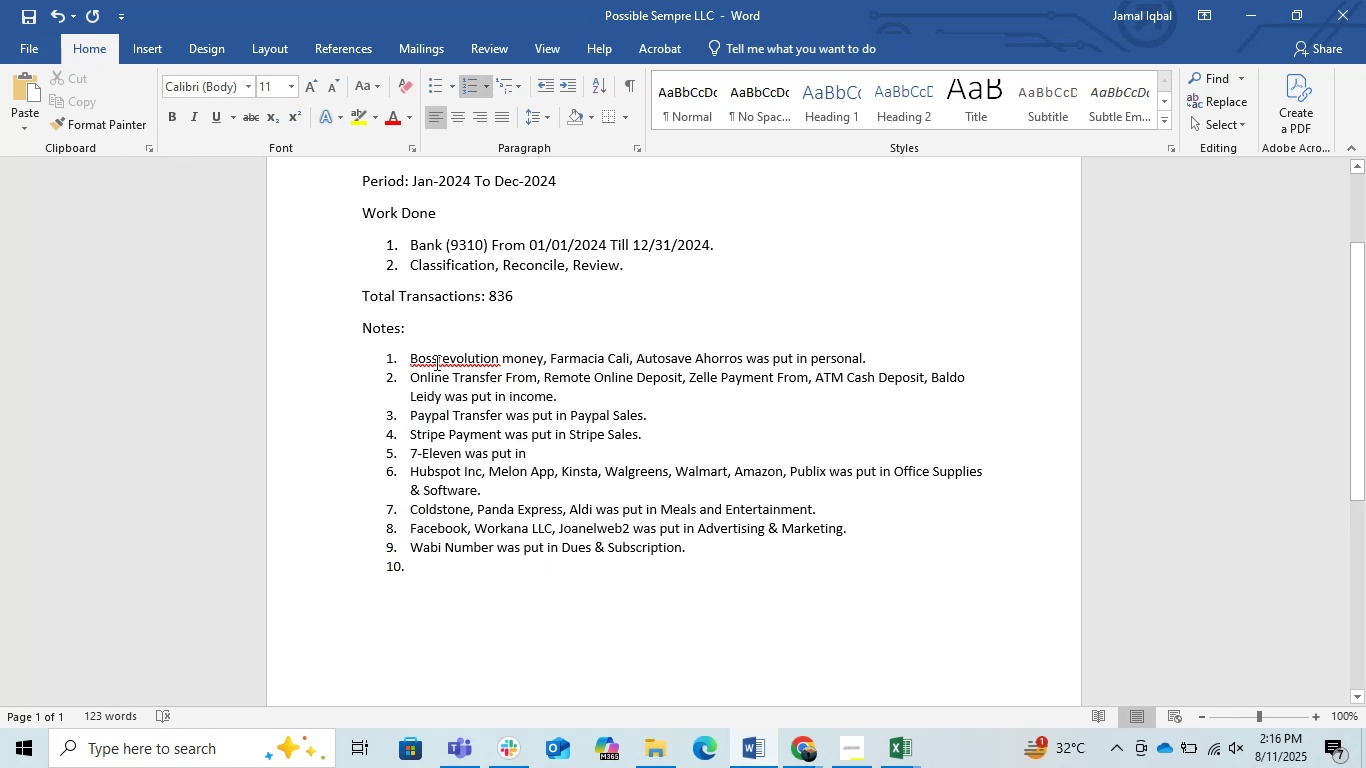 
left_click([439, 362])
 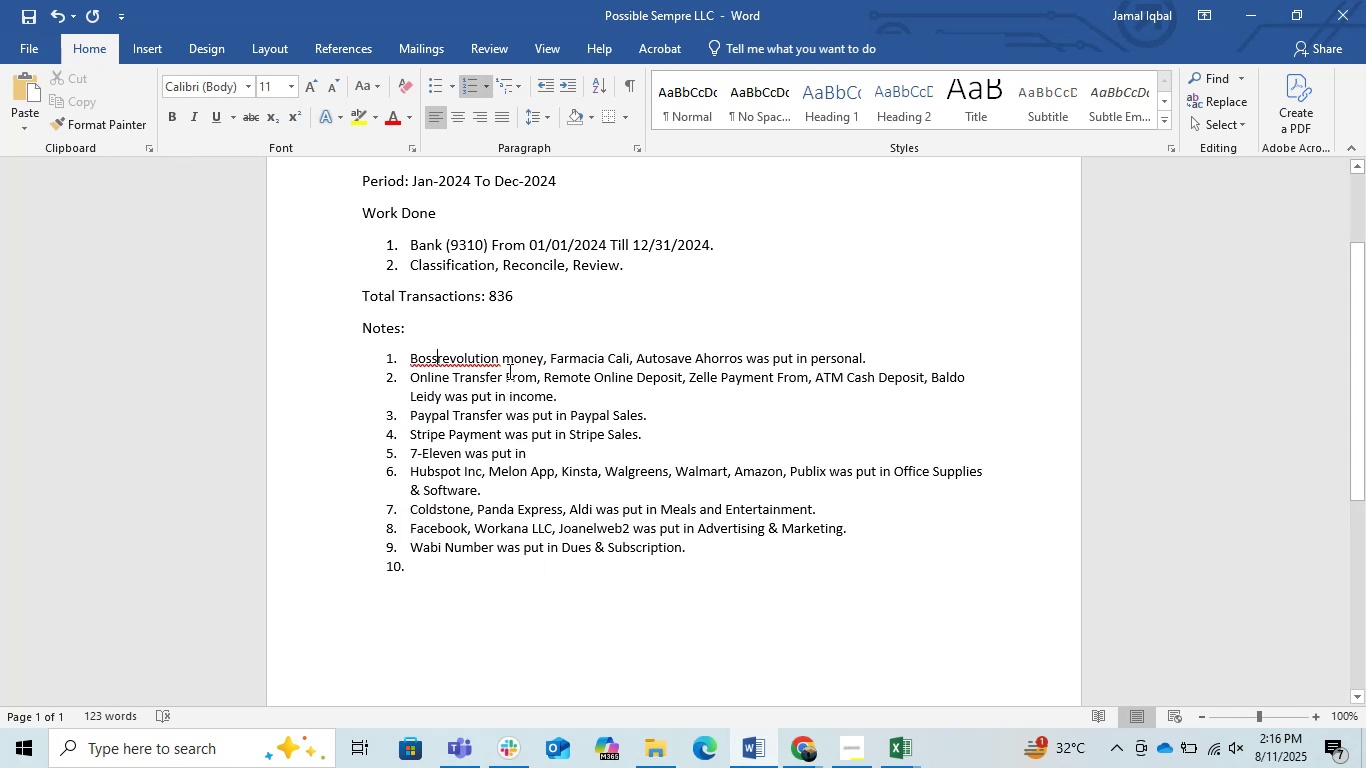 
key(Space)
 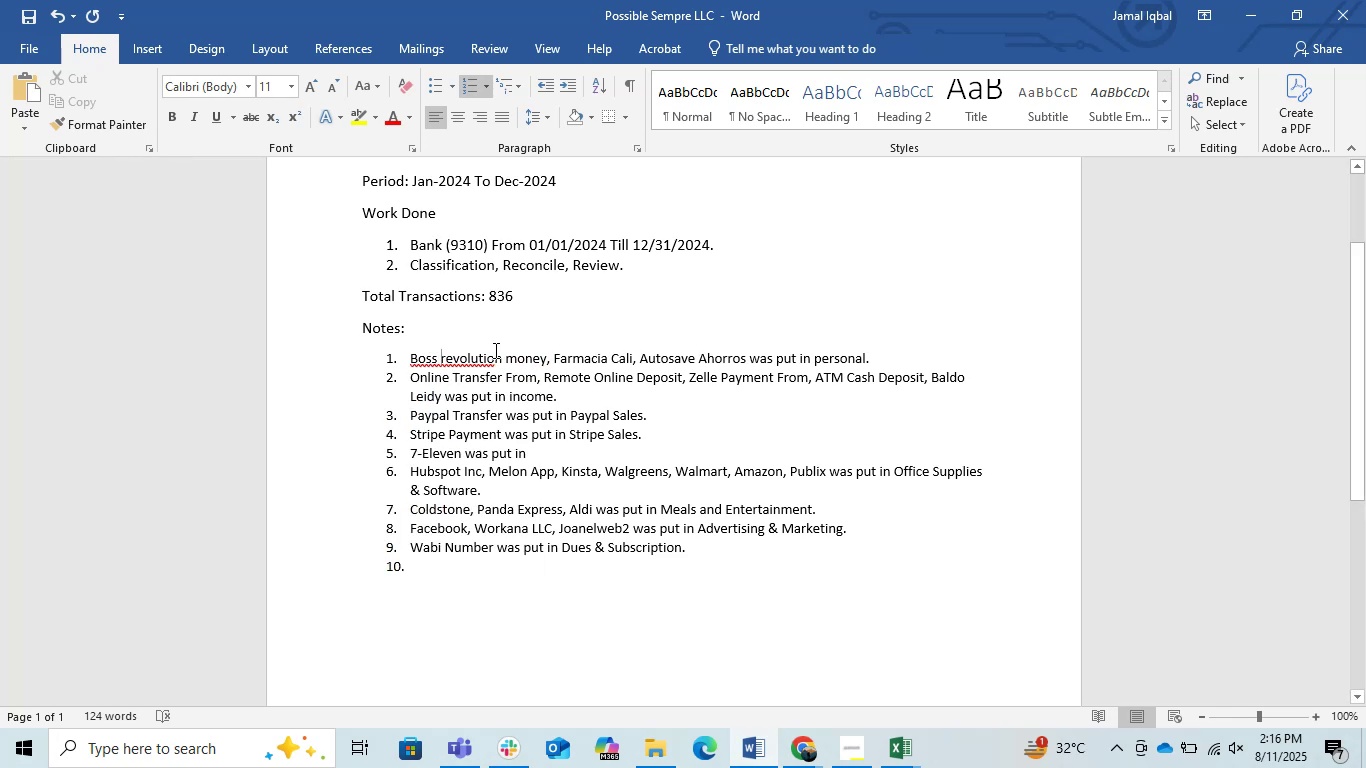 
left_click([611, 544])
 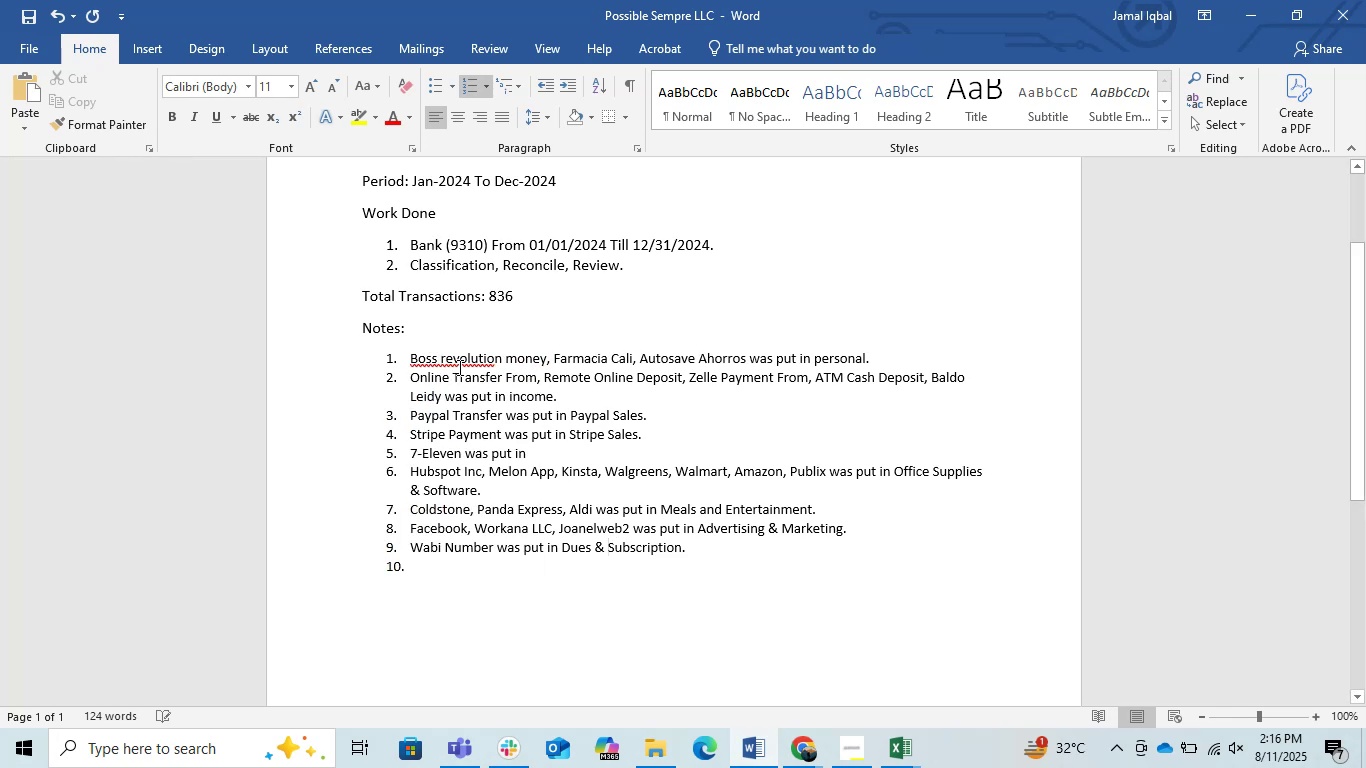 
left_click([457, 366])
 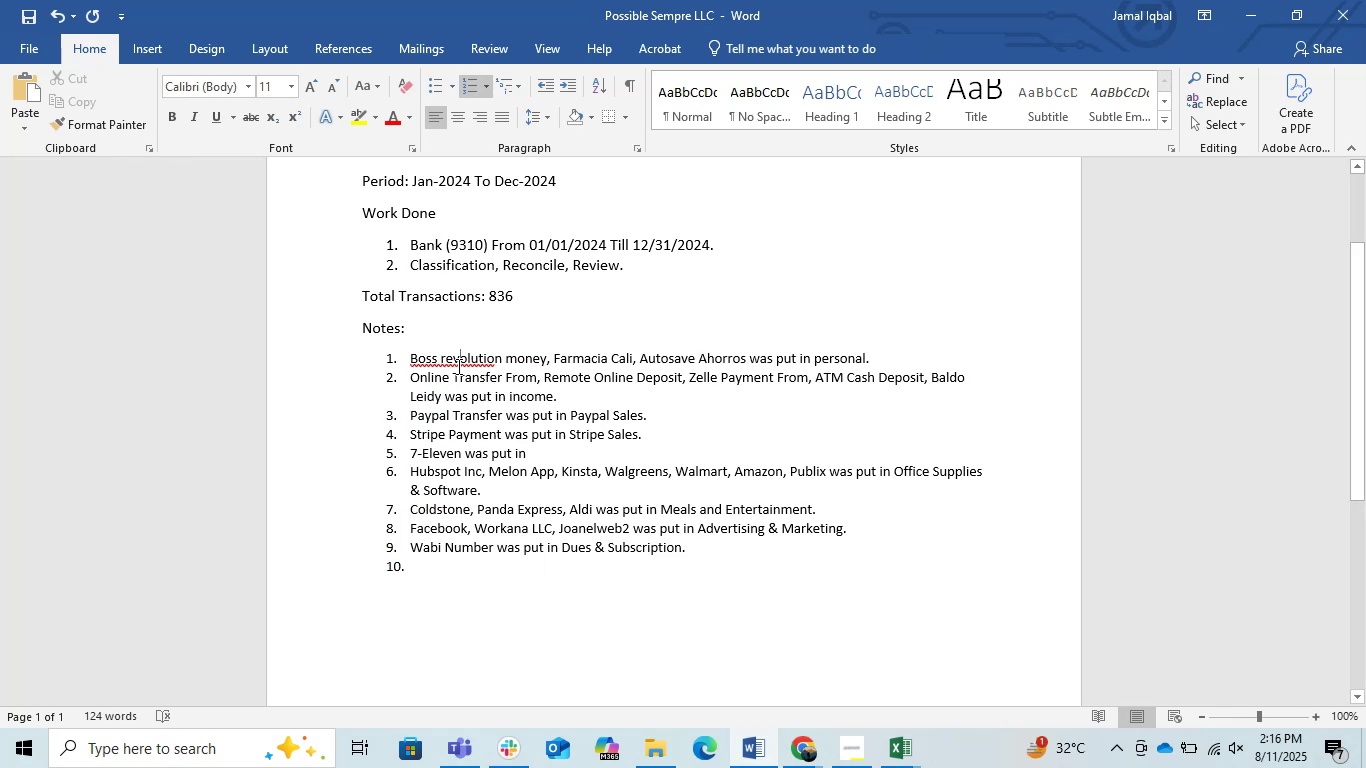 
key(Control+Z)
 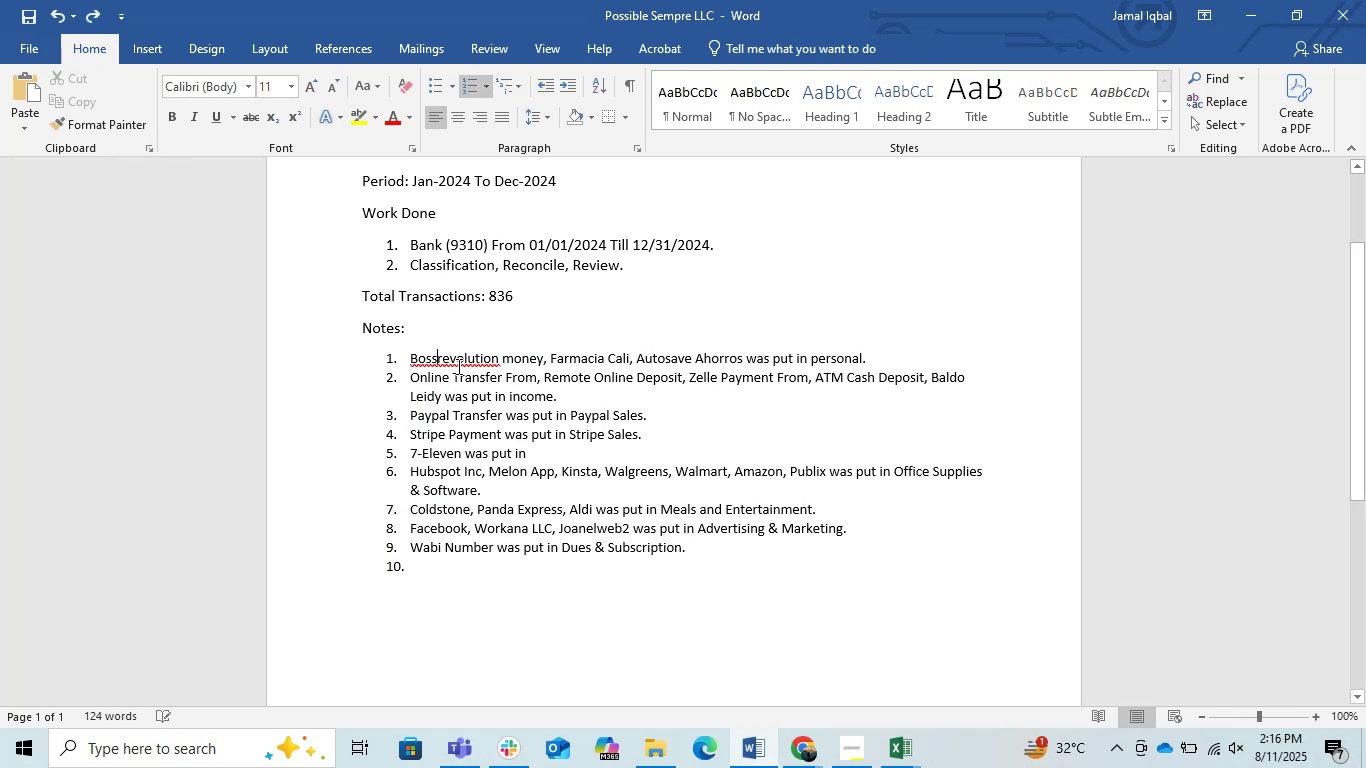 
key(Control+Z)
 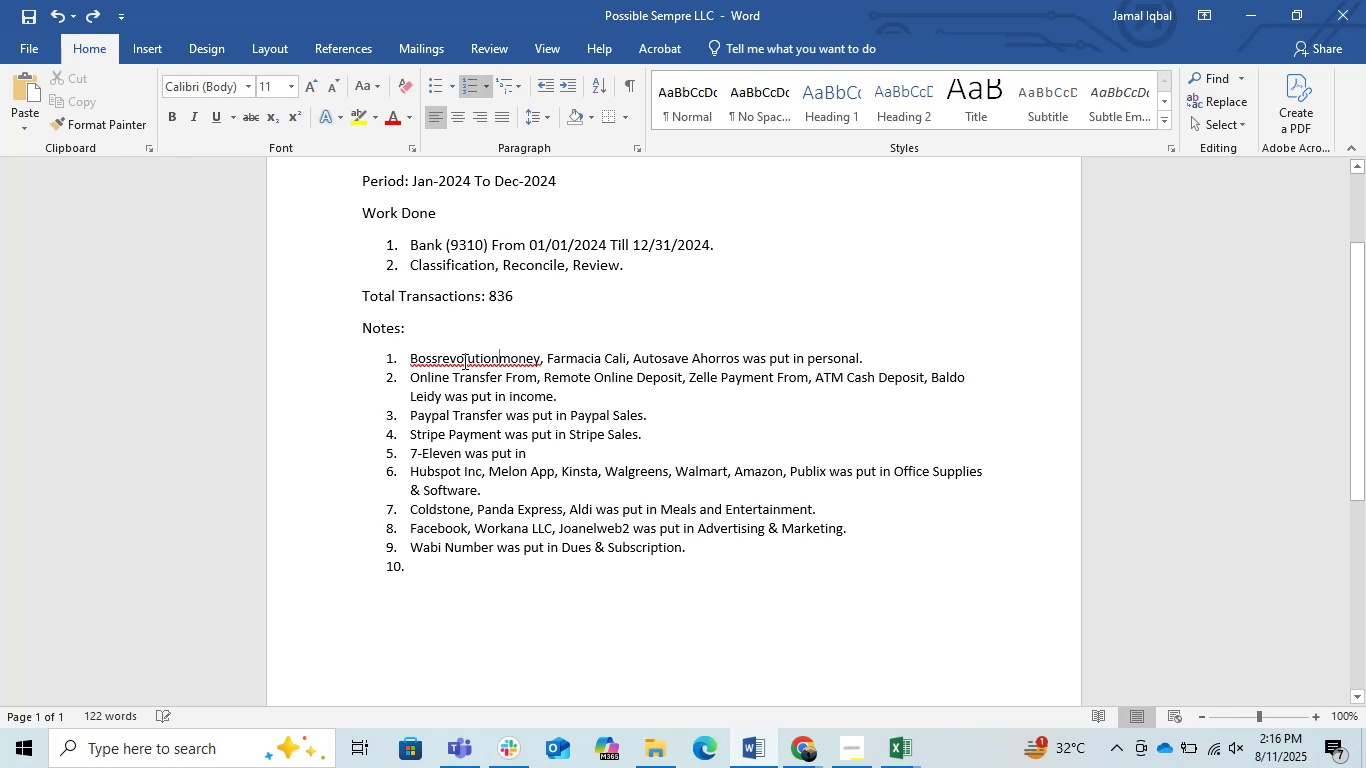 
right_click([484, 348])
 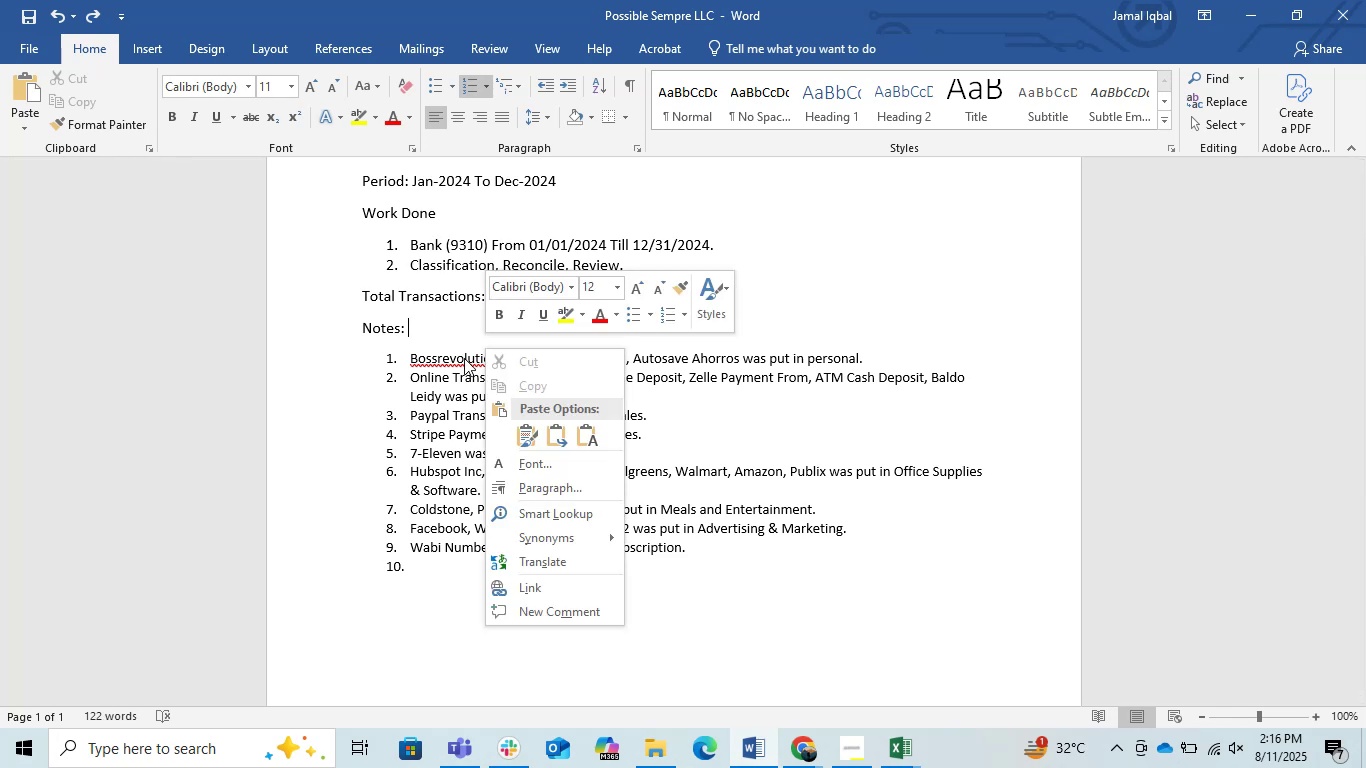 
right_click([454, 356])
 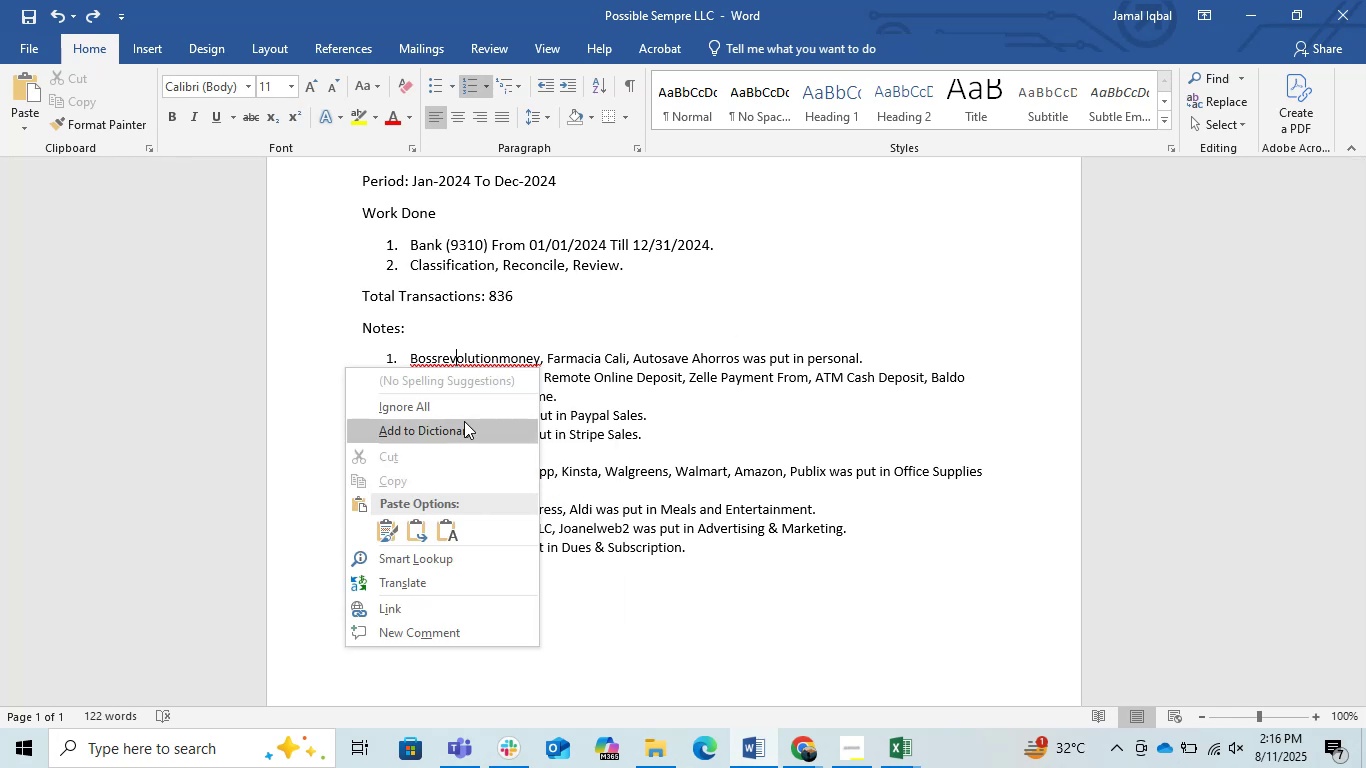 
left_click([447, 411])
 